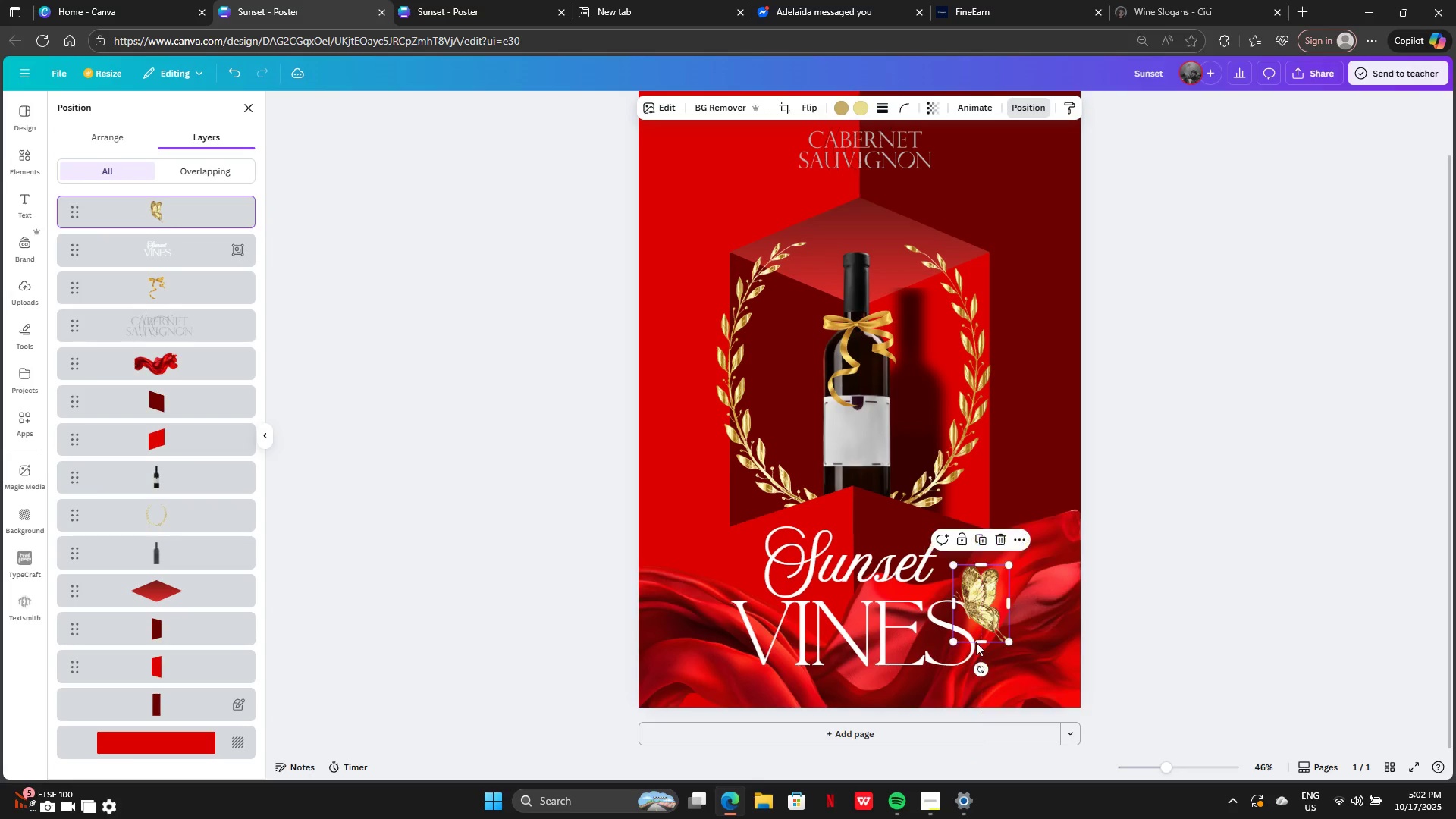 
left_click_drag(start_coordinate=[977, 667], to_coordinate=[988, 659])
 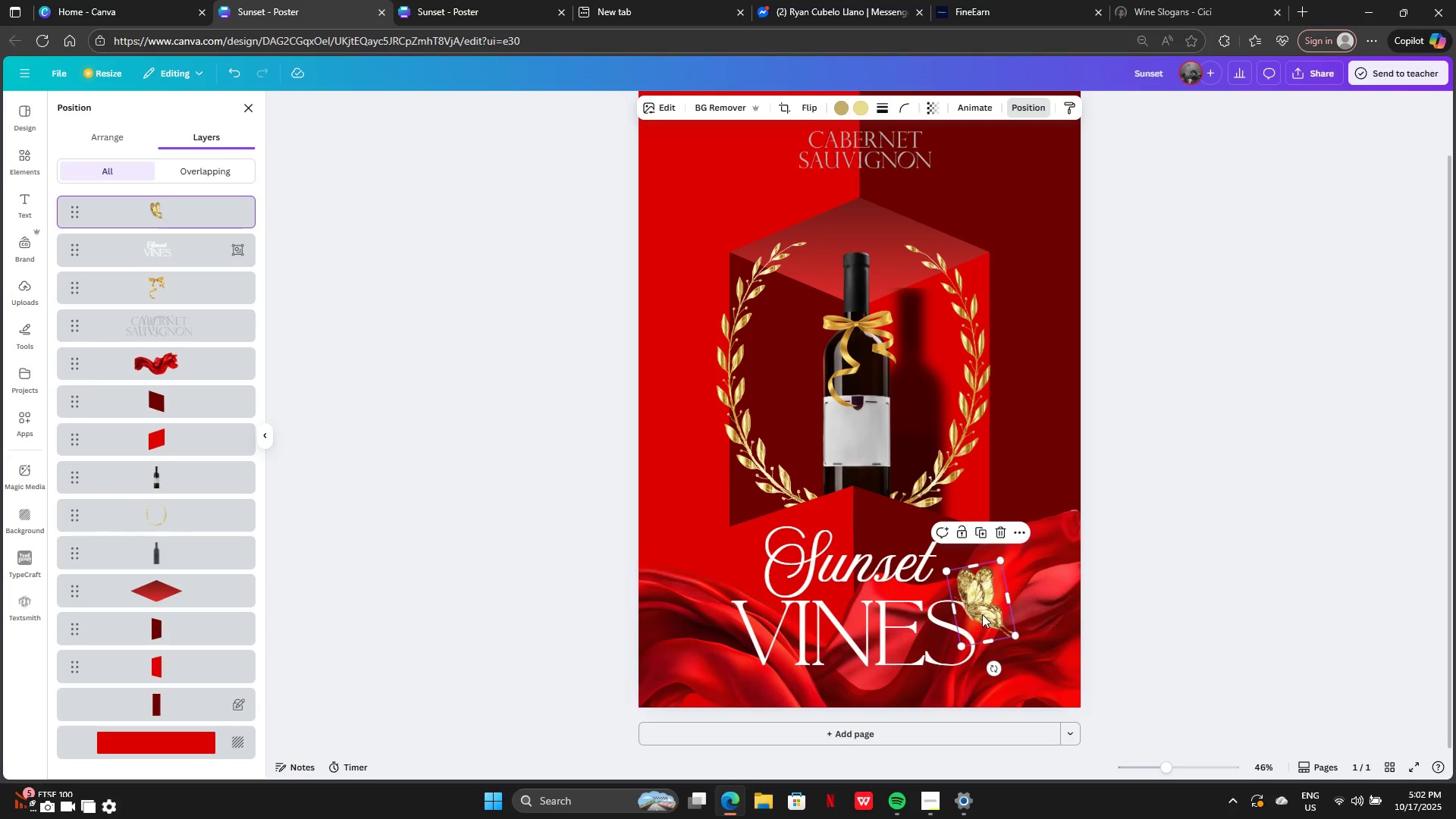 
left_click_drag(start_coordinate=[982, 614], to_coordinate=[981, 610])
 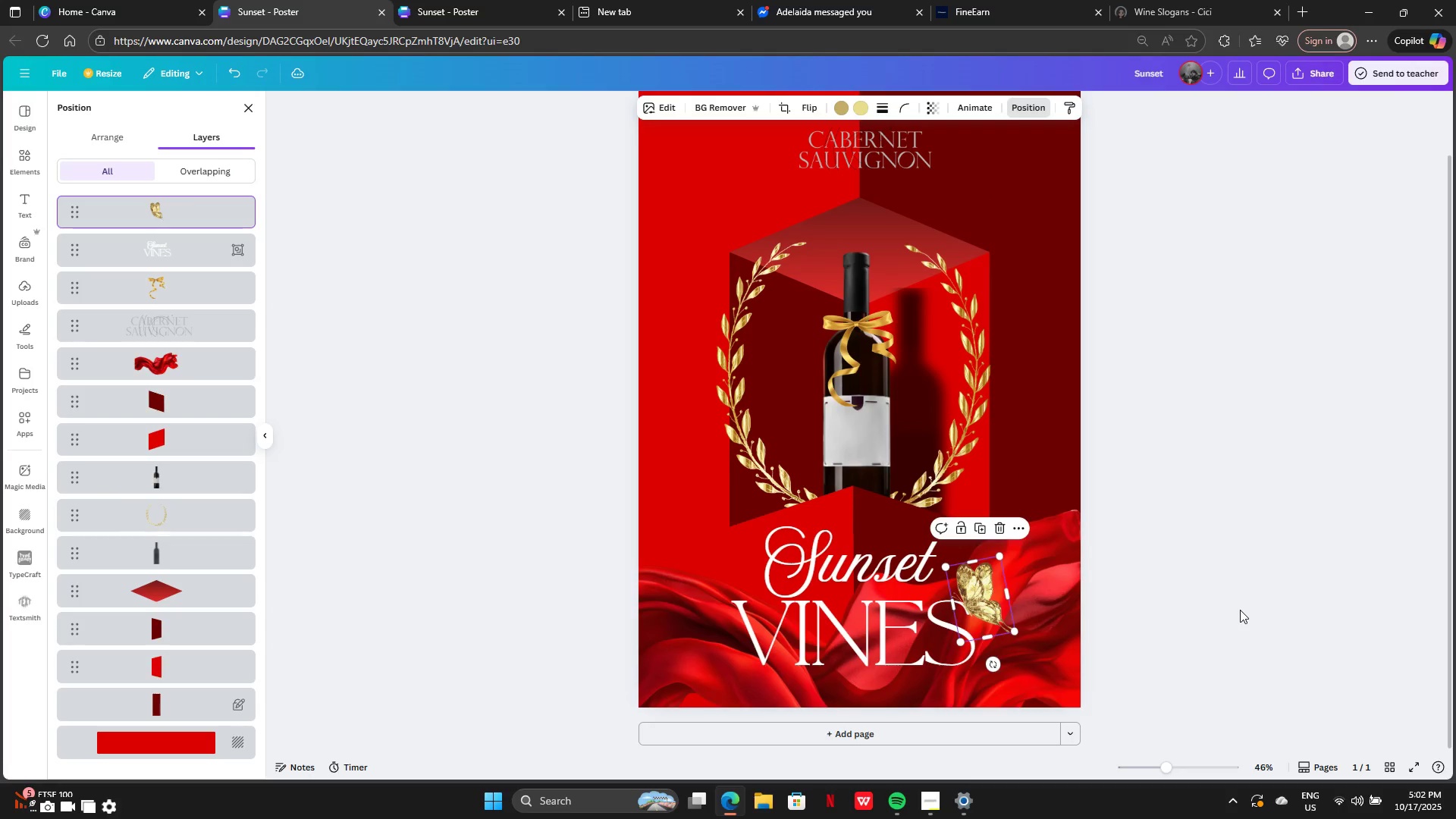 
left_click([1240, 610])
 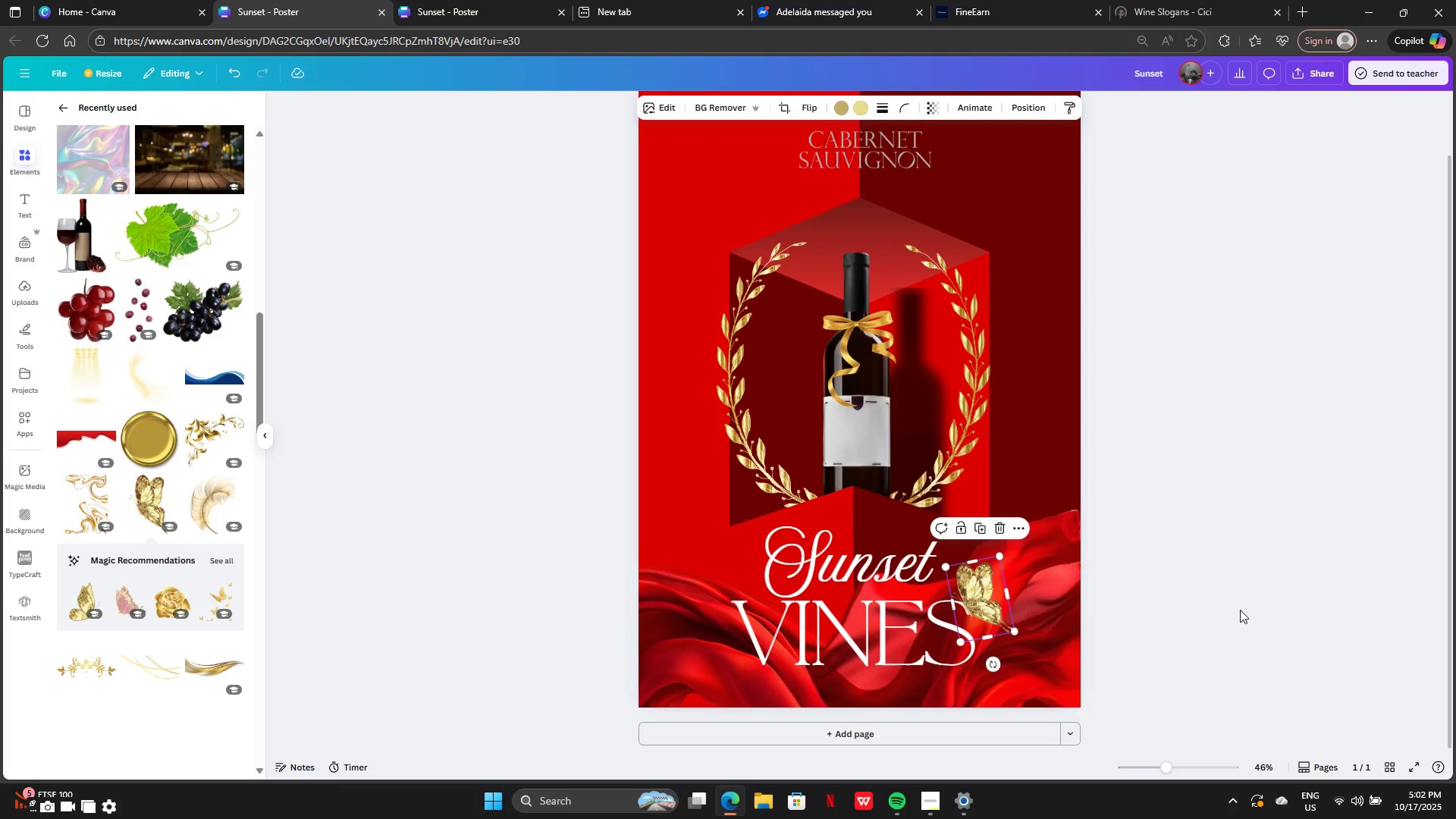 
left_click([1240, 610])
 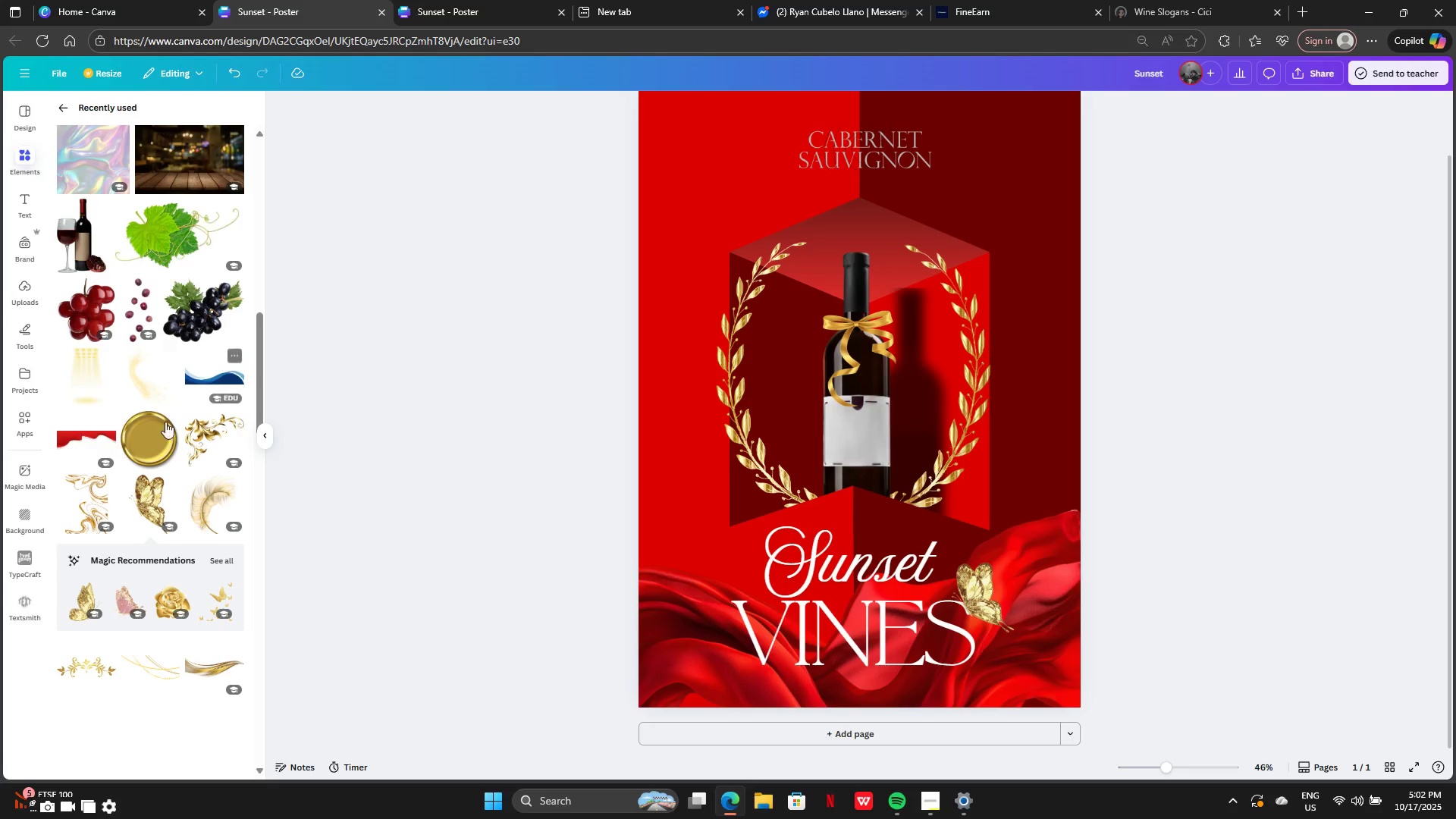 
wait(10.33)
 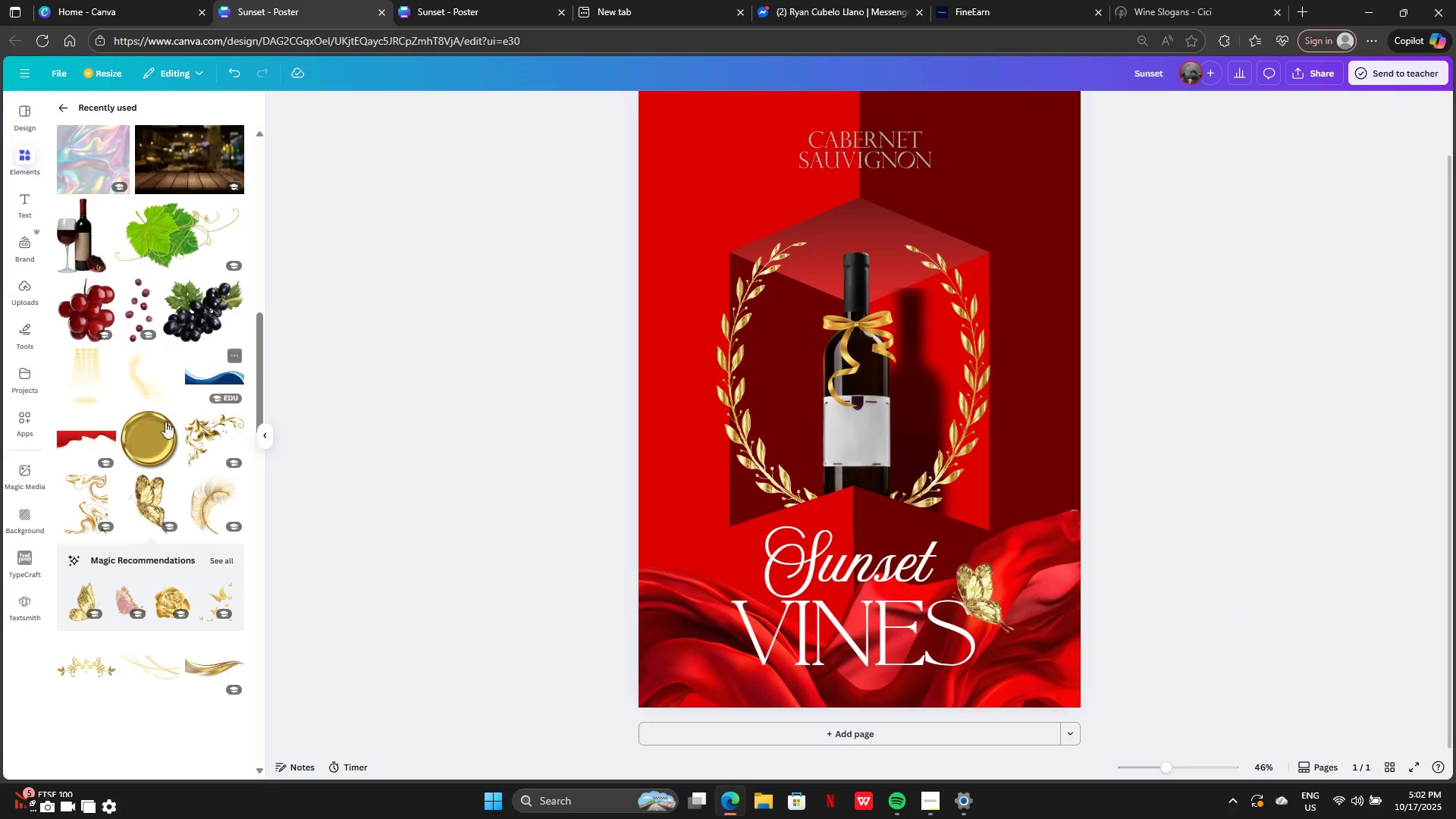 
scroll: coordinate [184, 588], scroll_direction: up, amount: 10.0
 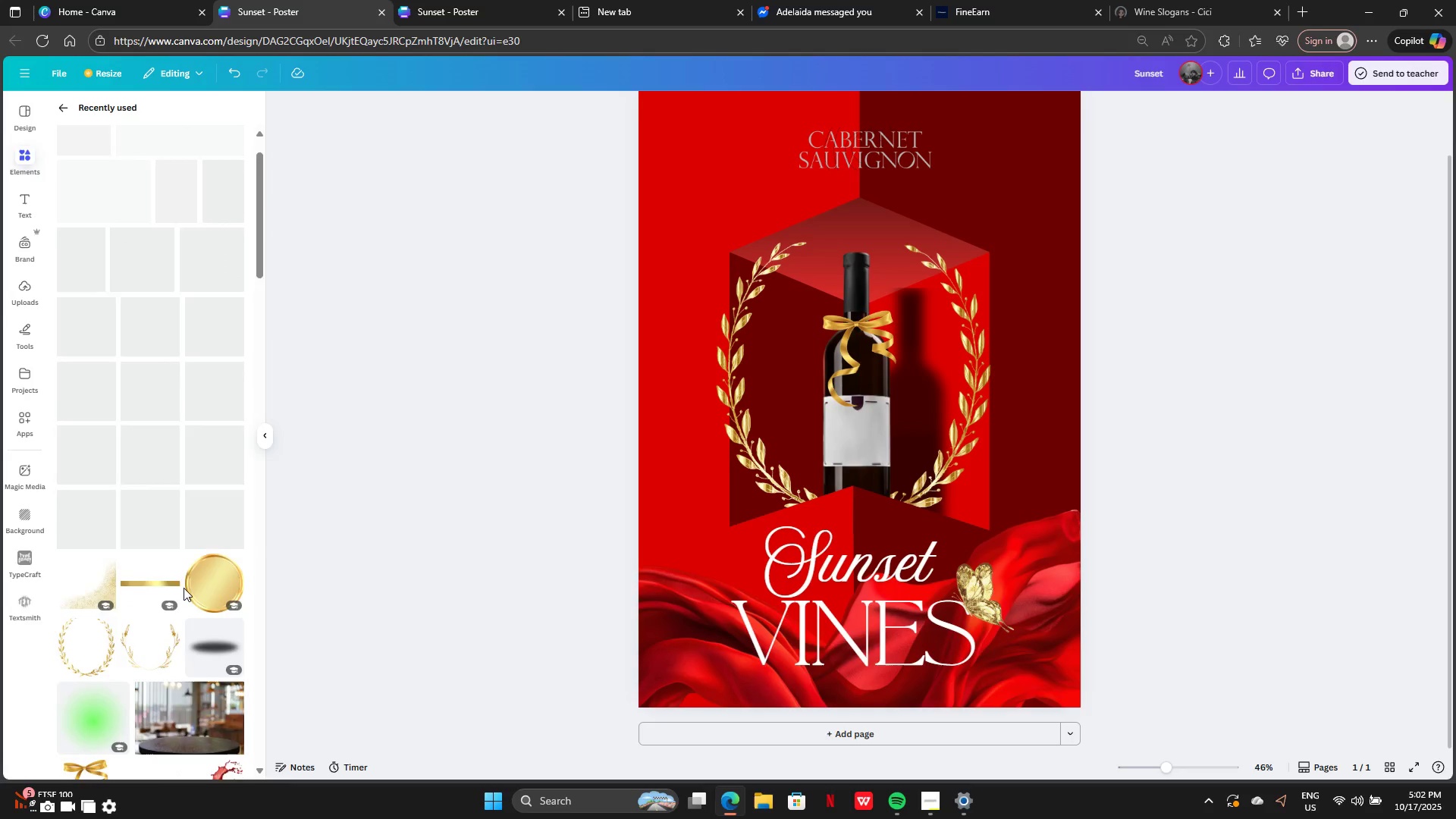 
scroll: coordinate [184, 588], scroll_direction: down, amount: 4.0
 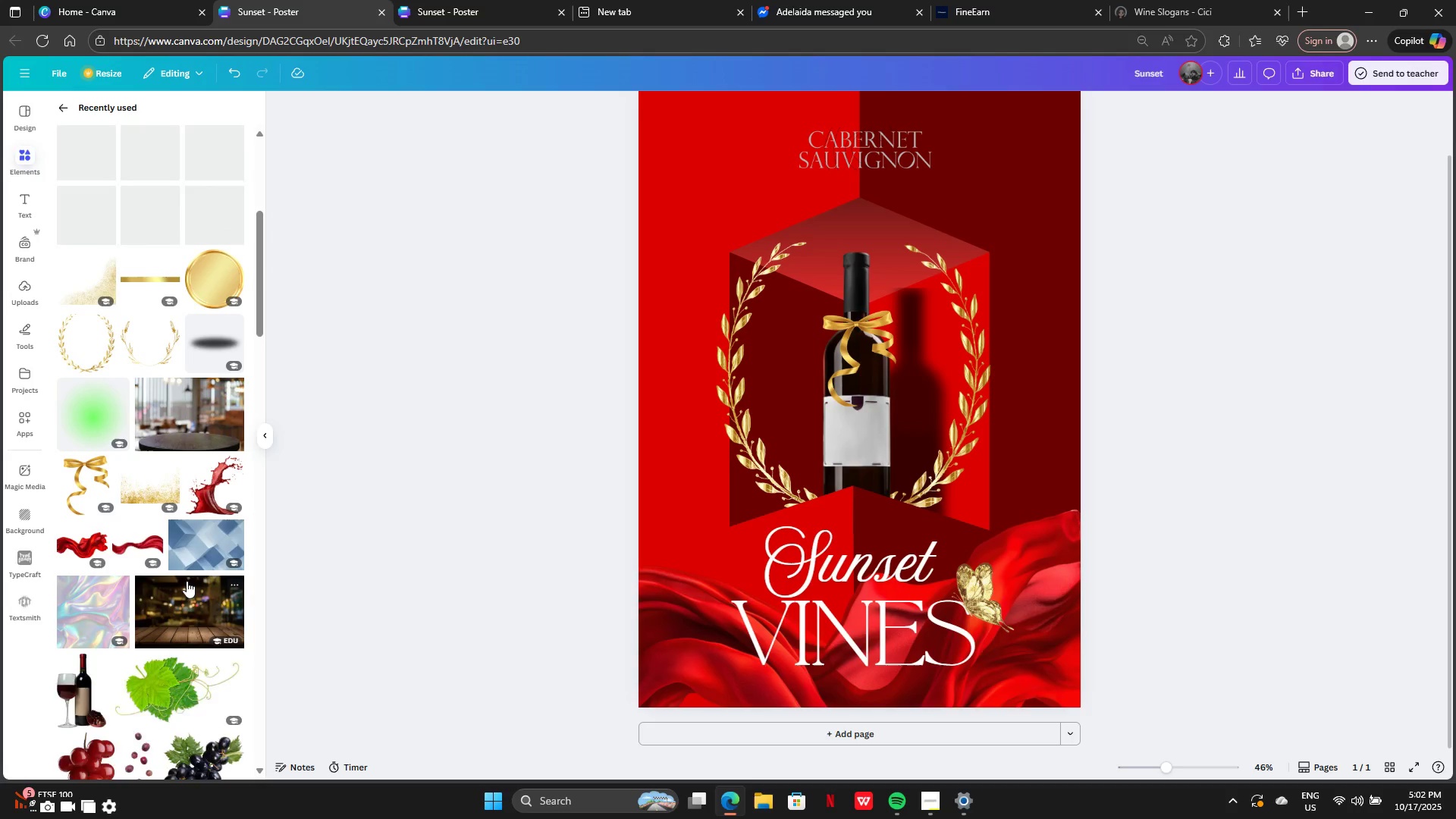 
scroll: coordinate [187, 570], scroll_direction: up, amount: 6.0
 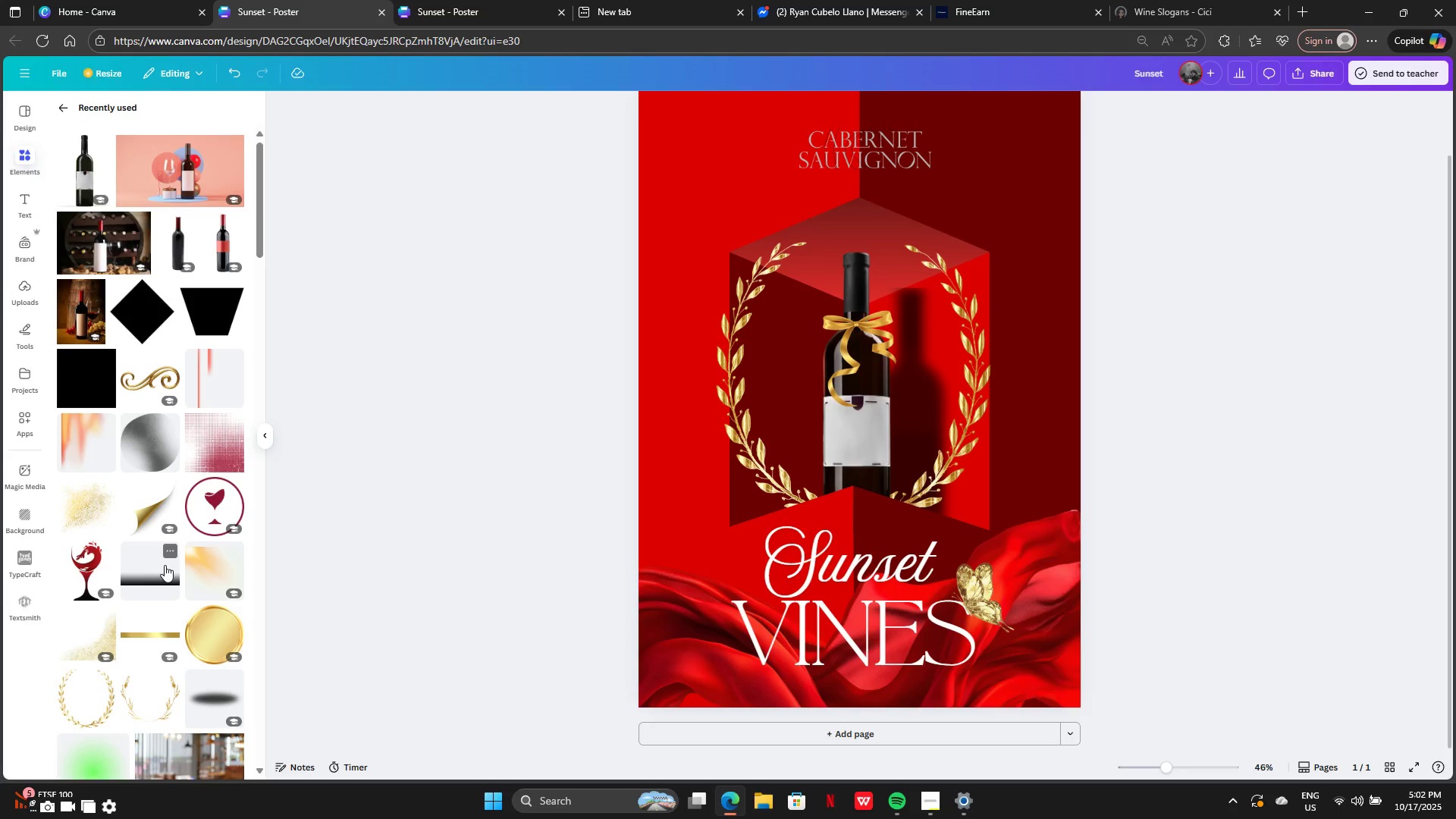 
left_click([147, 573])
 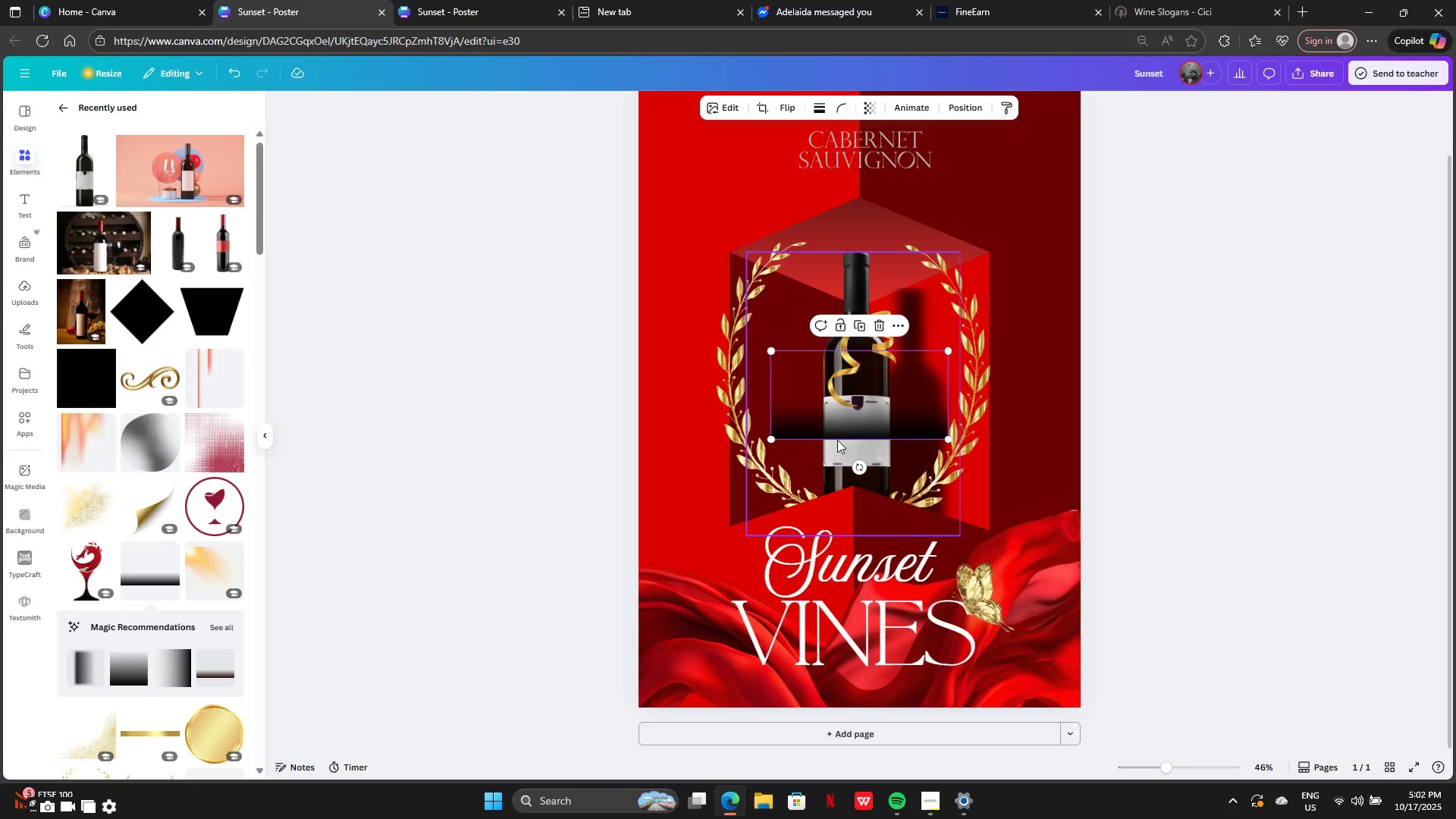 
left_click_drag(start_coordinate=[806, 418], to_coordinate=[670, 686])
 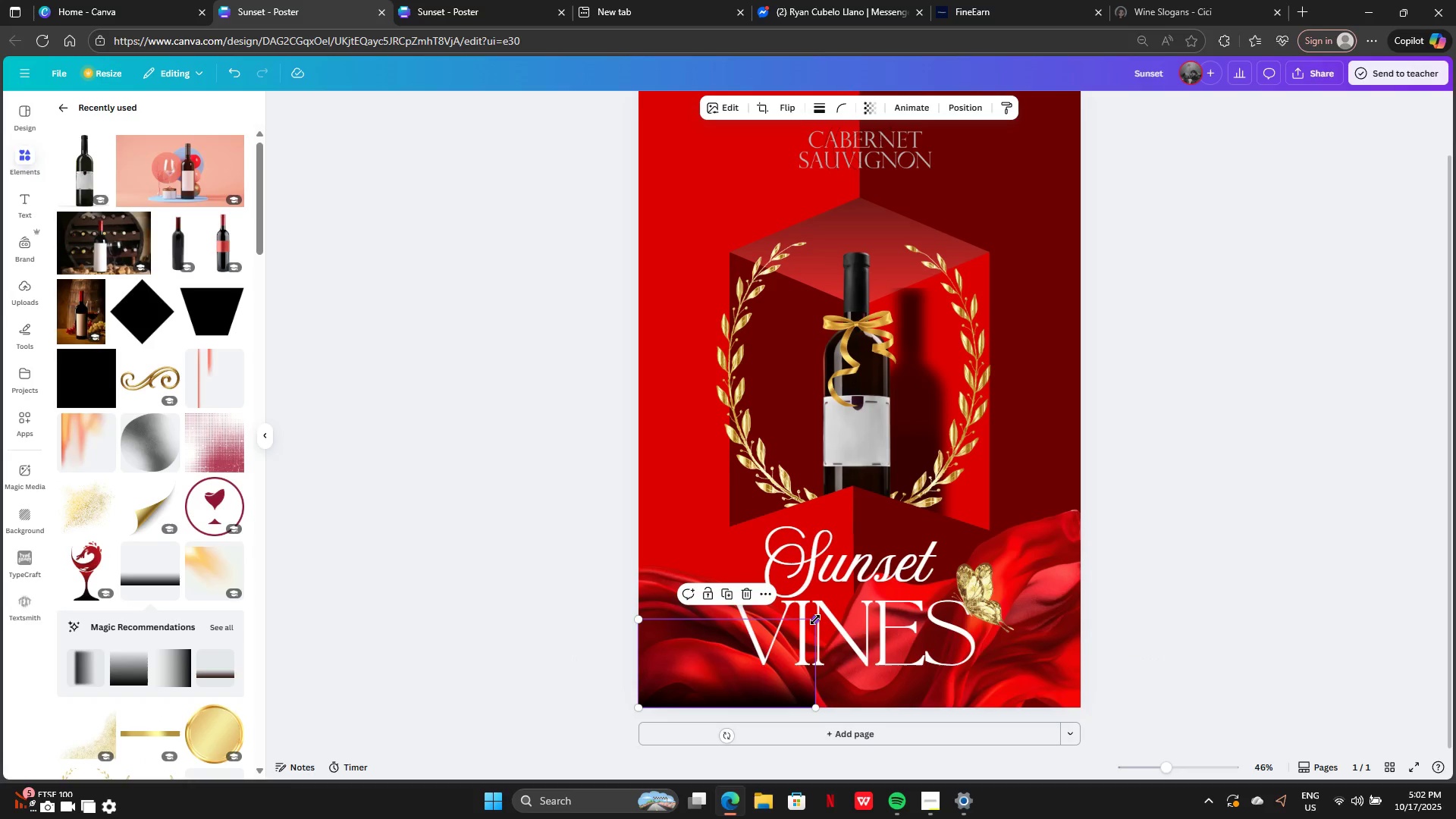 
left_click_drag(start_coordinate=[816, 619], to_coordinate=[1162, 645])
 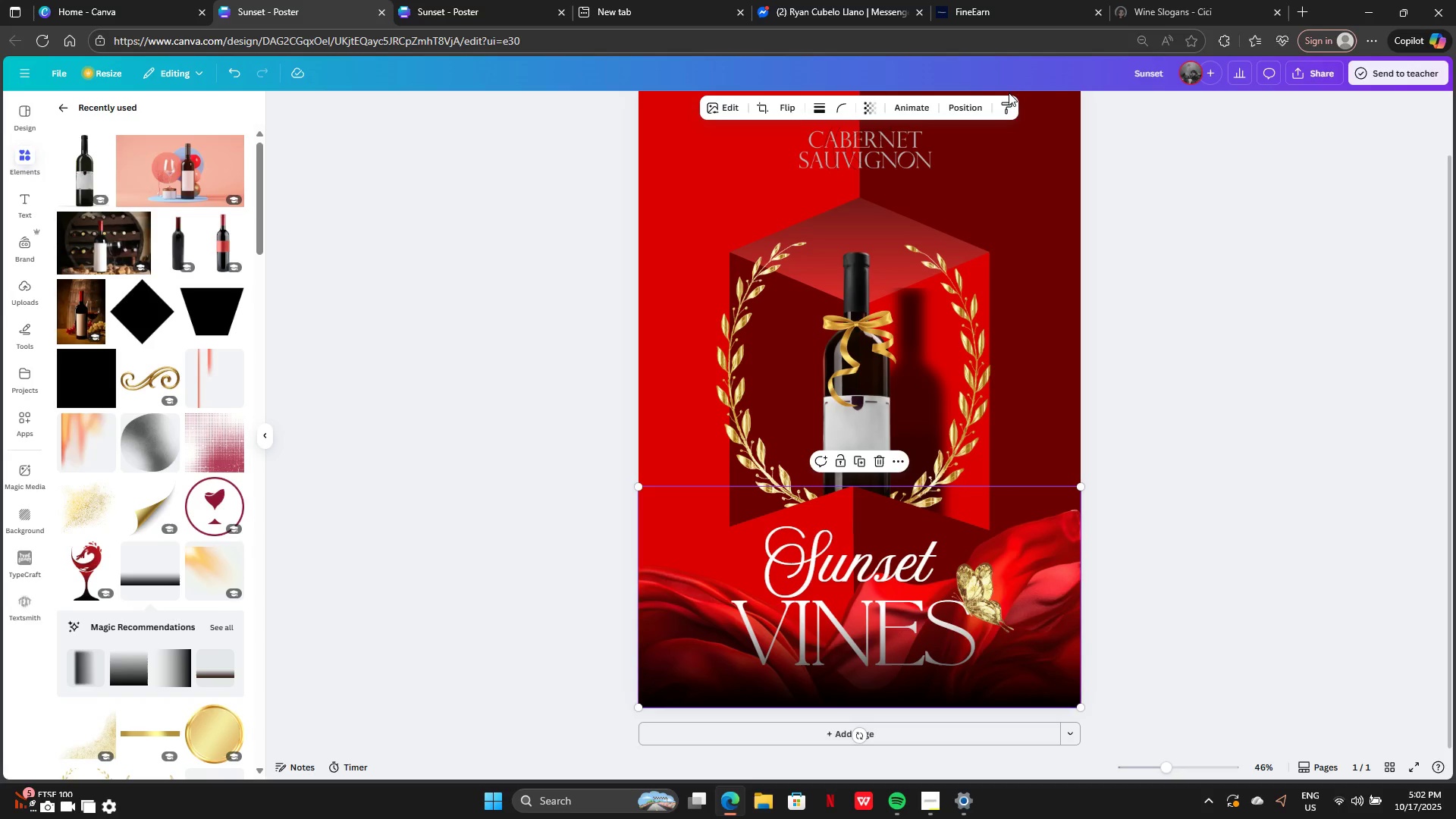 
left_click([965, 109])
 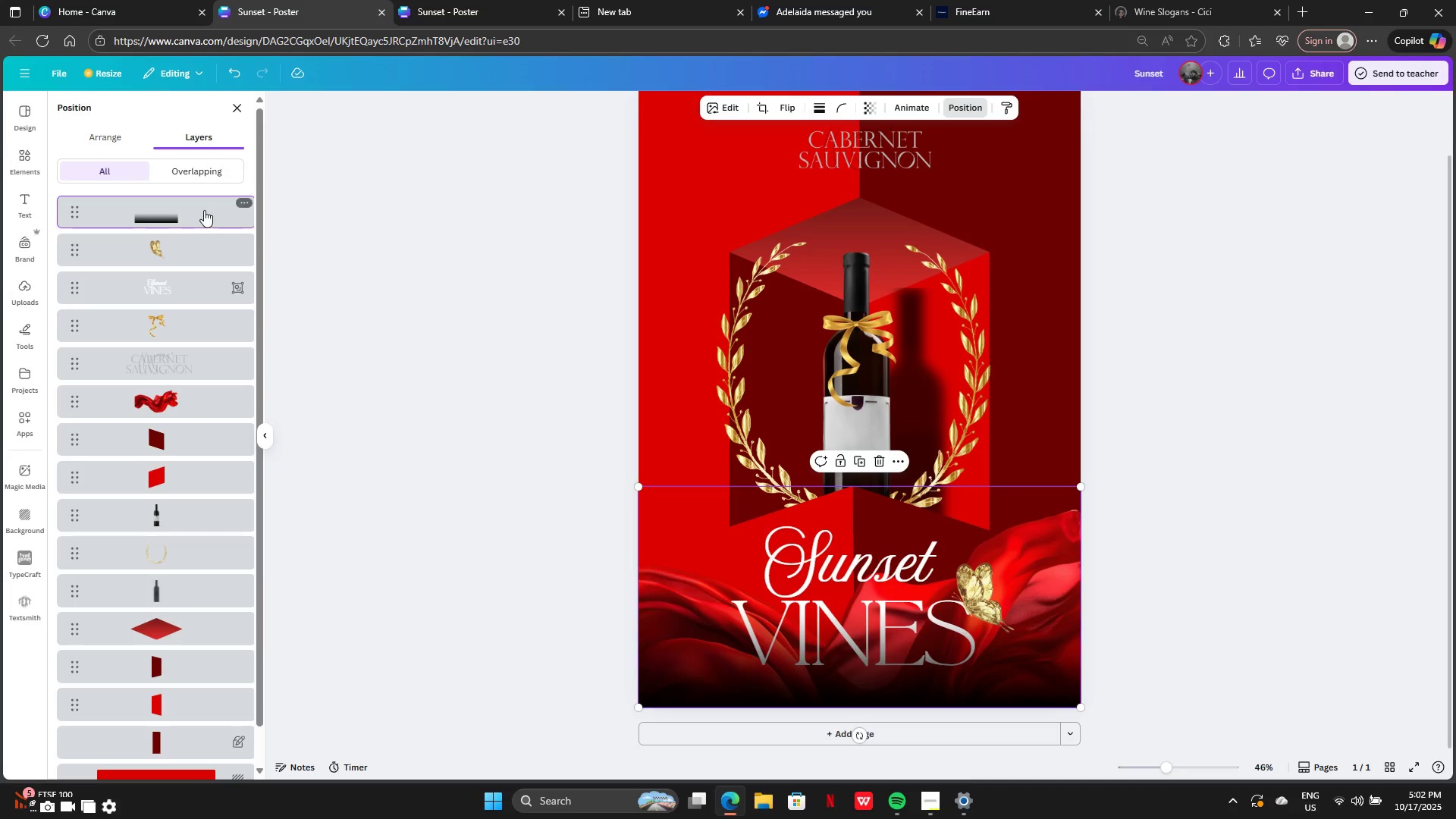 
left_click_drag(start_coordinate=[204, 210], to_coordinate=[198, 285])
 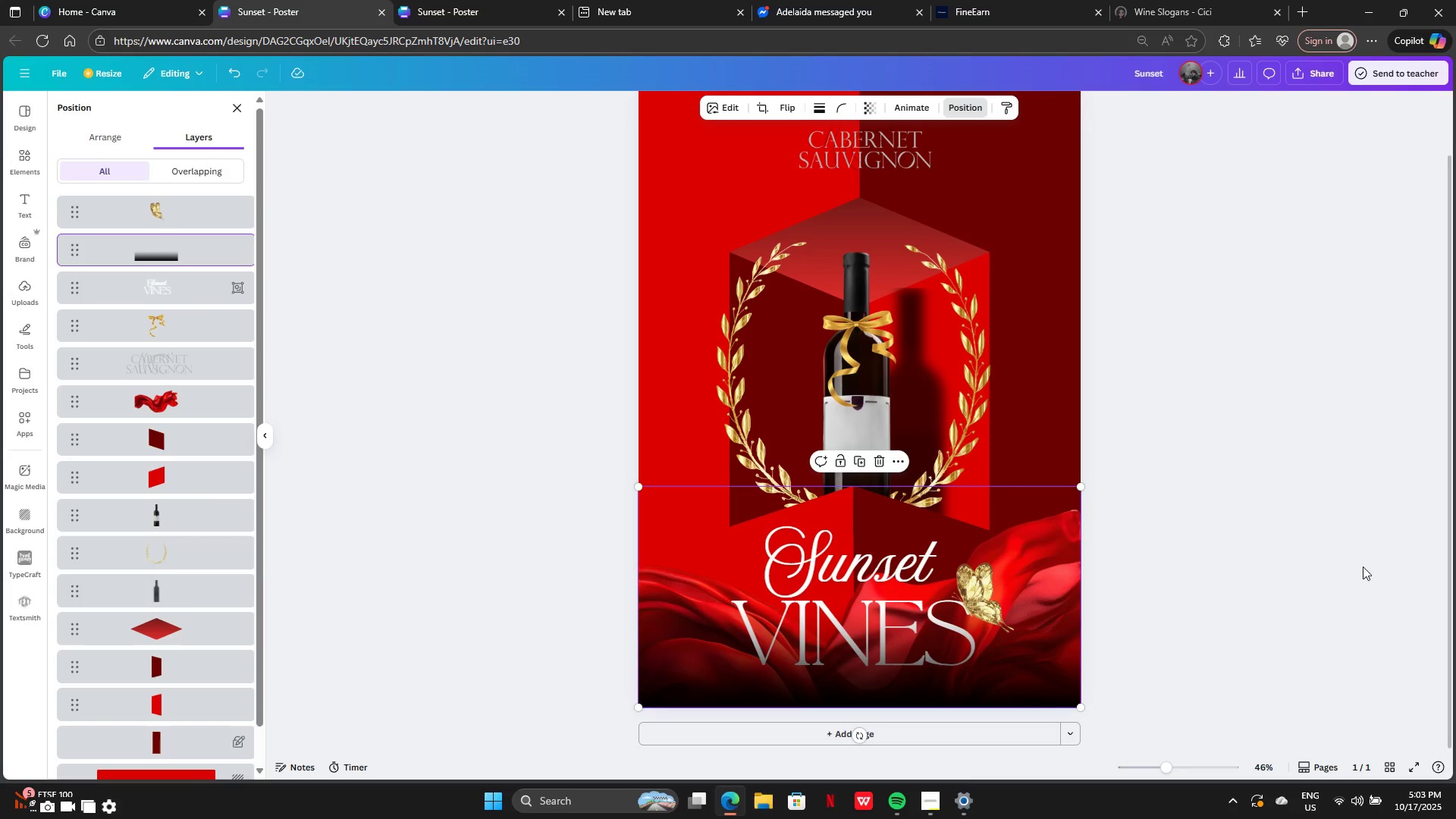 
left_click([1363, 565])
 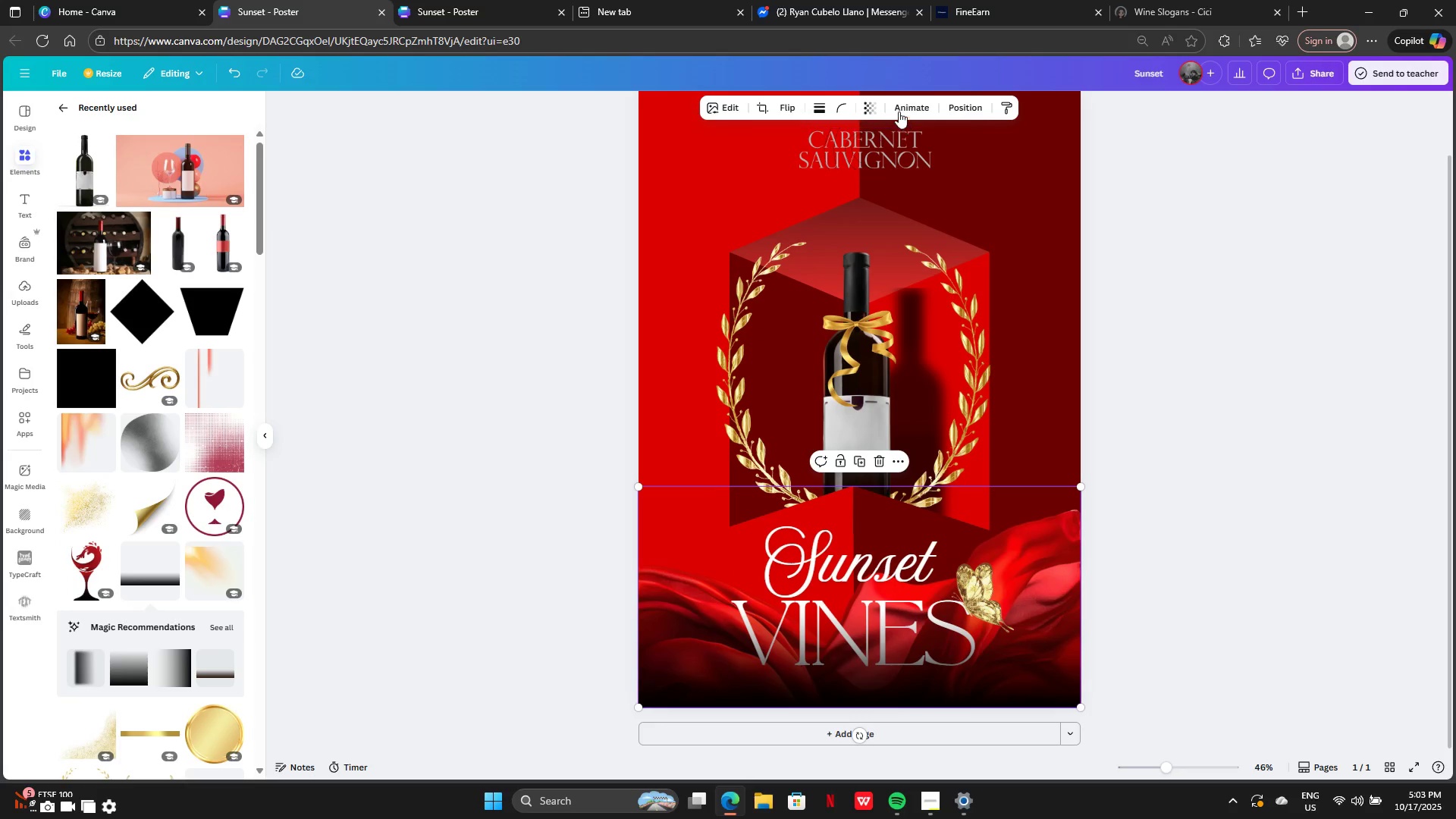 
left_click([874, 110])
 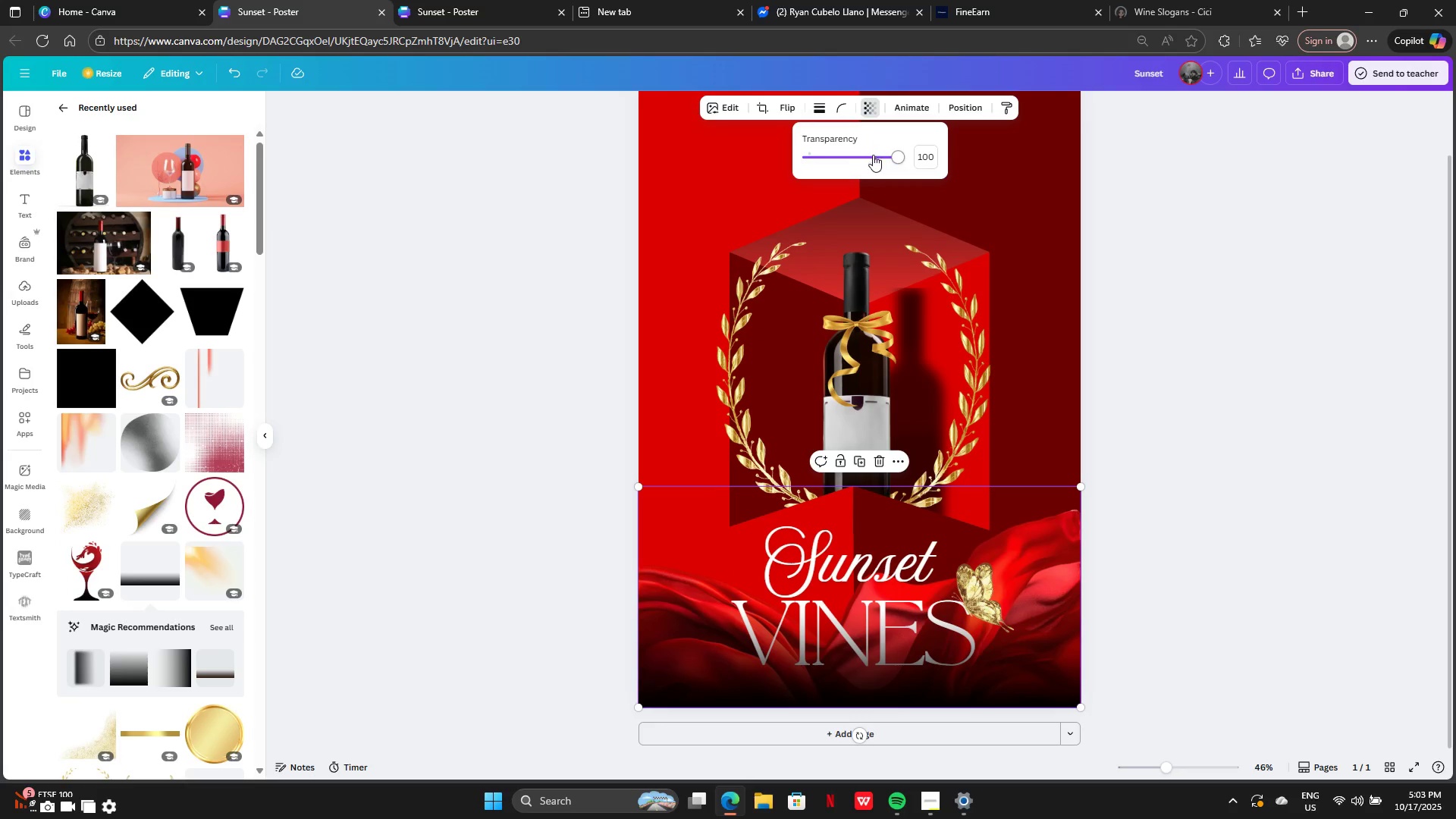 
left_click_drag(start_coordinate=[873, 155], to_coordinate=[874, 179])
 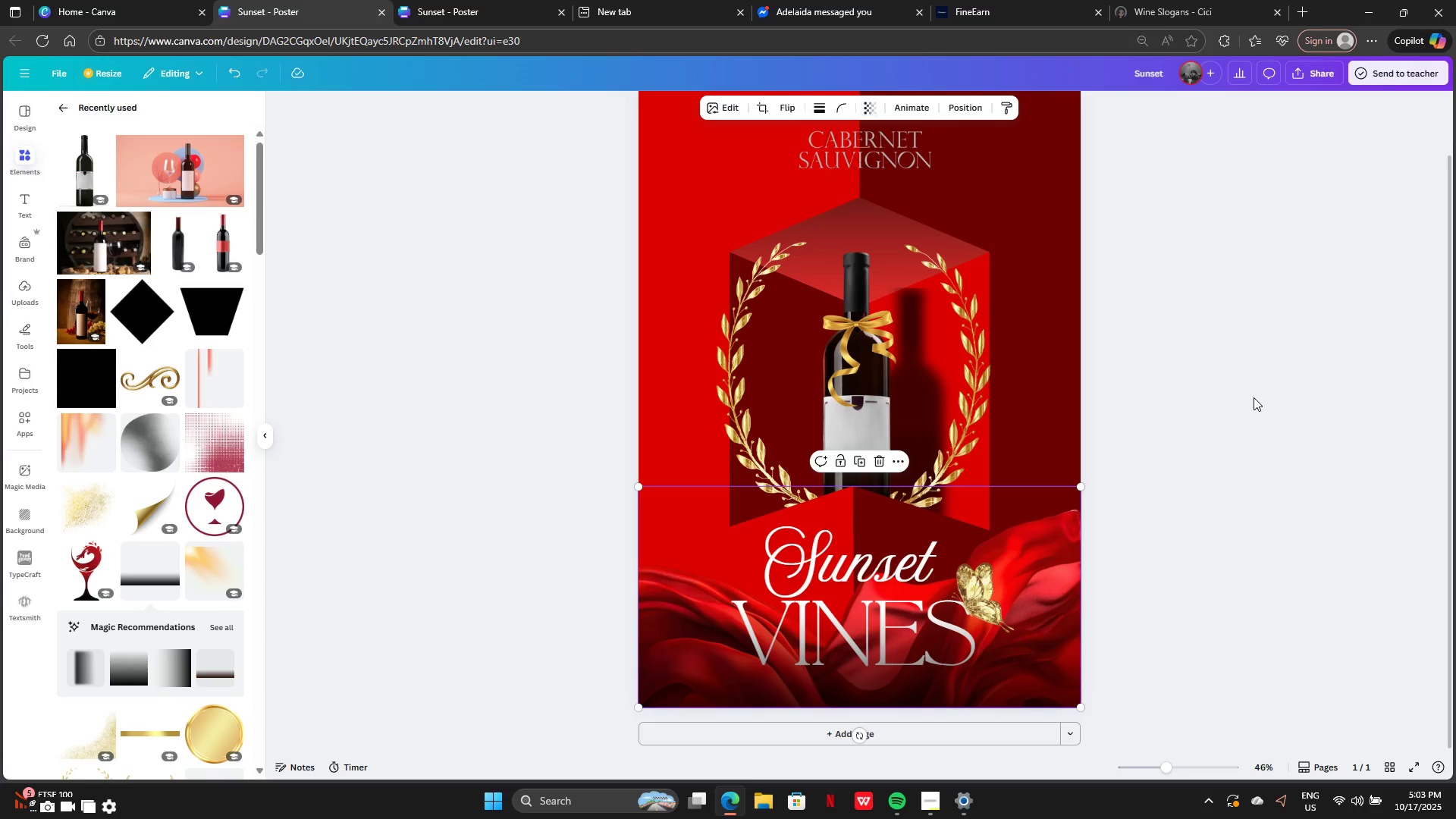 
double_click([1254, 397])
 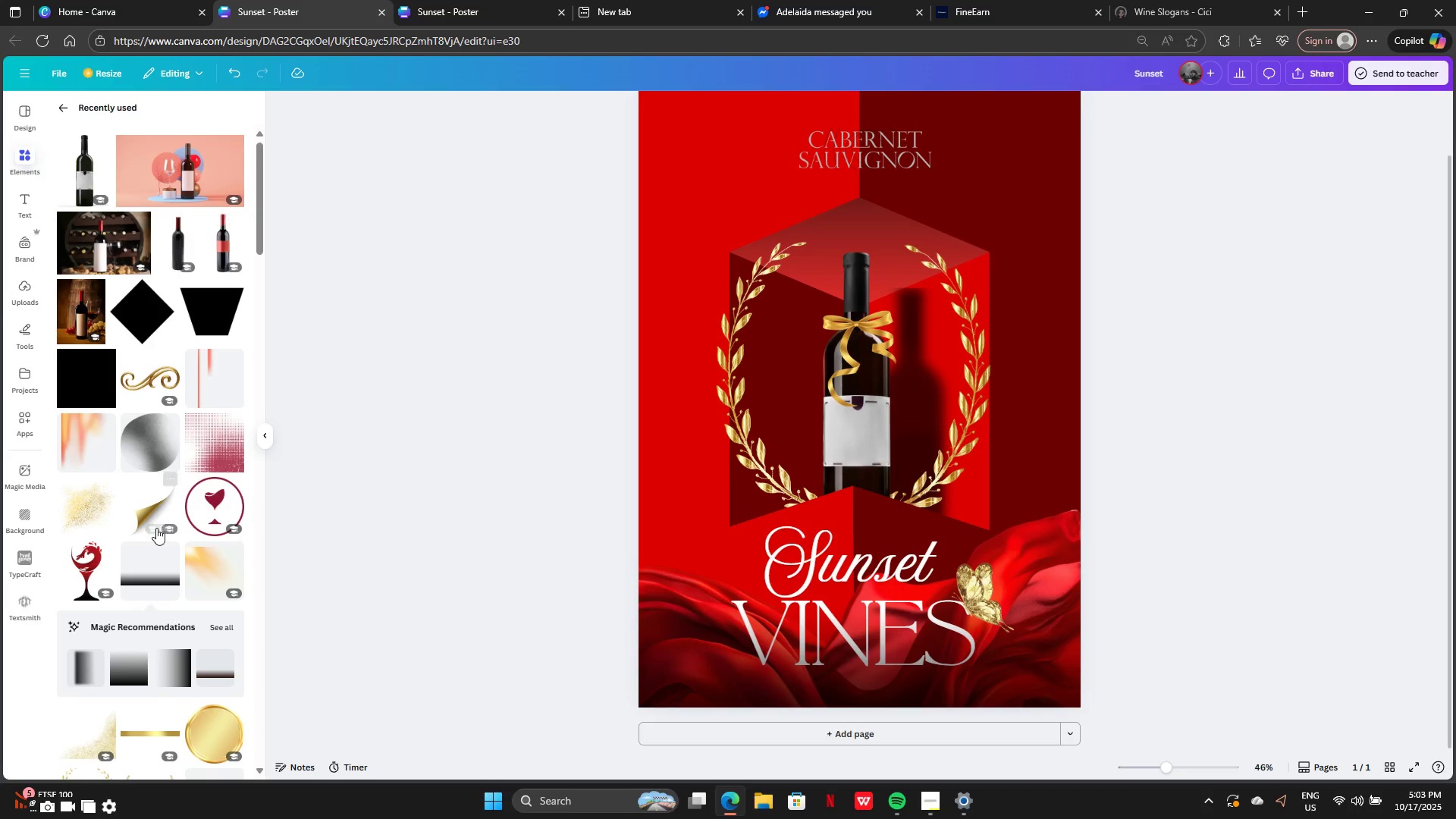 
scroll: coordinate [192, 563], scroll_direction: down, amount: 13.0
 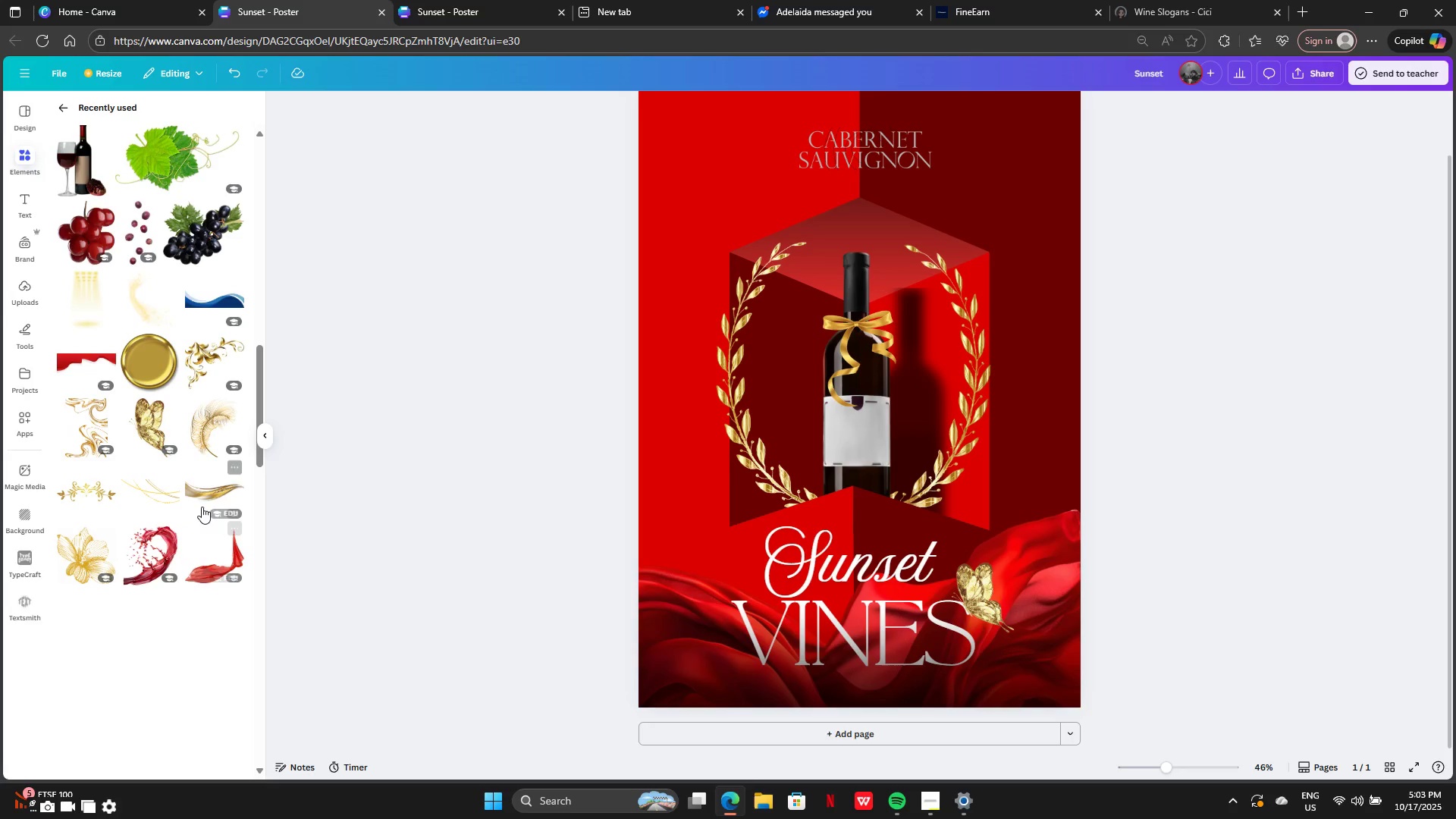 
left_click([202, 494])
 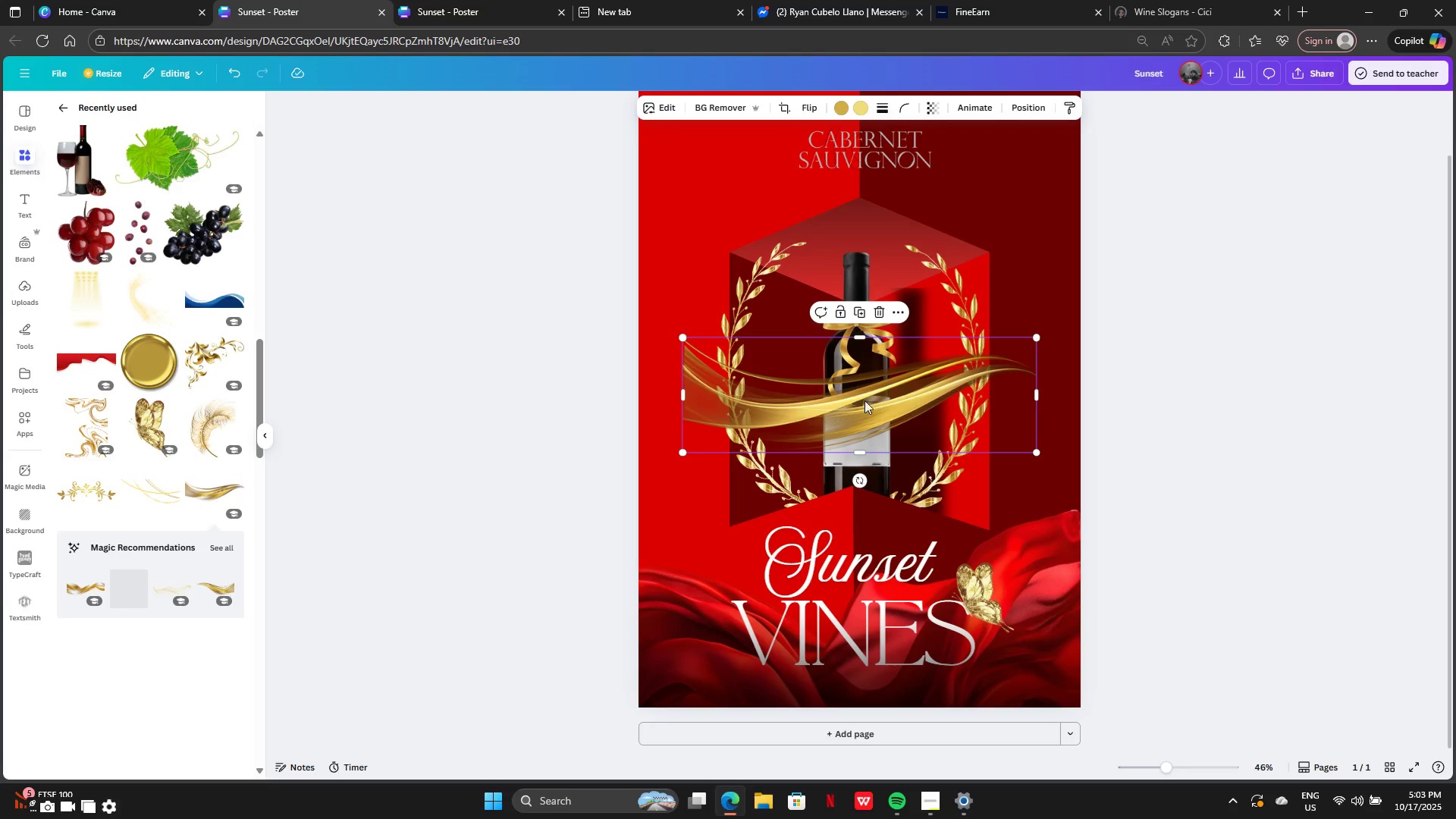 
left_click_drag(start_coordinate=[864, 395], to_coordinate=[698, 676])
 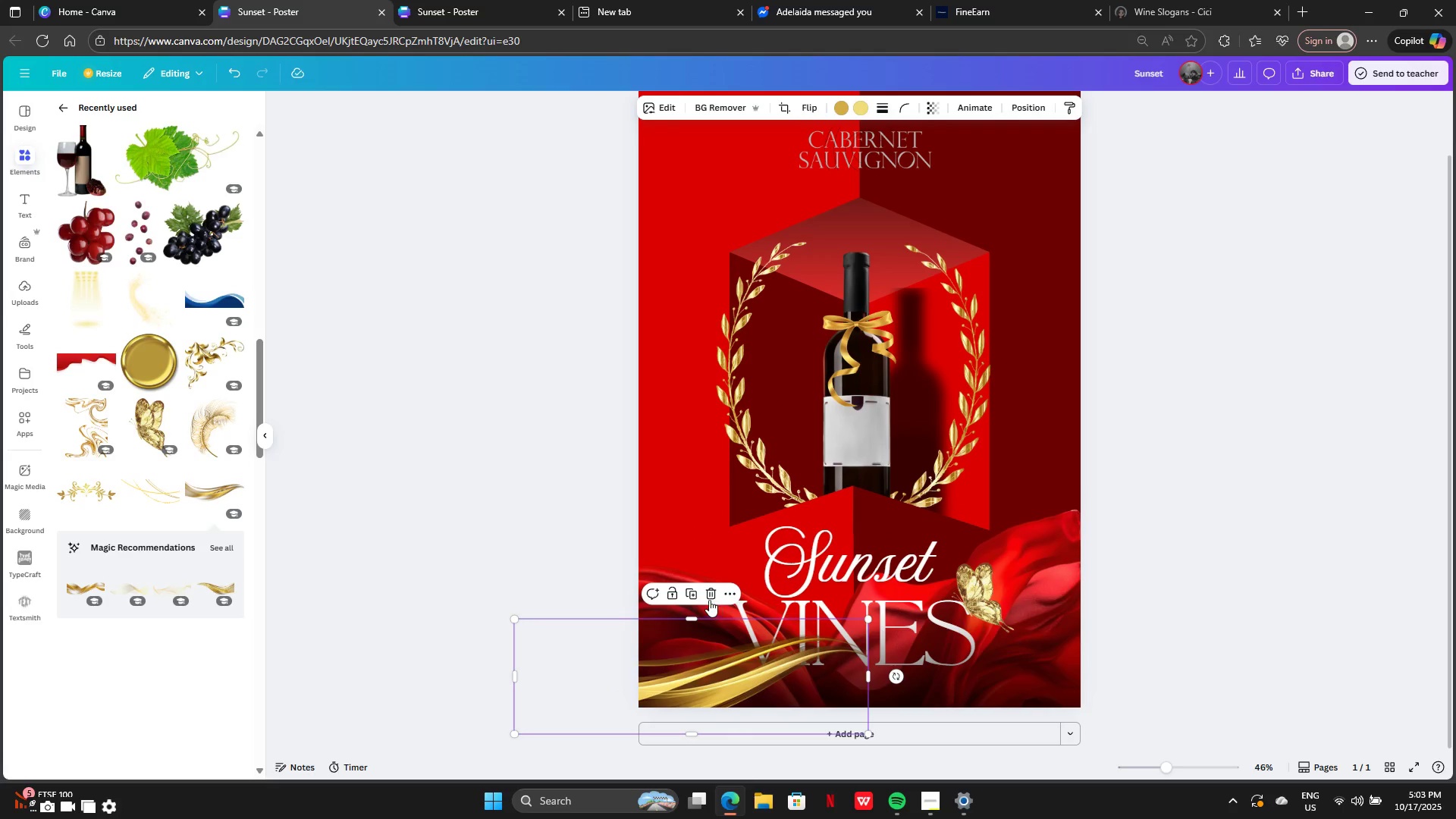 
left_click([708, 598])
 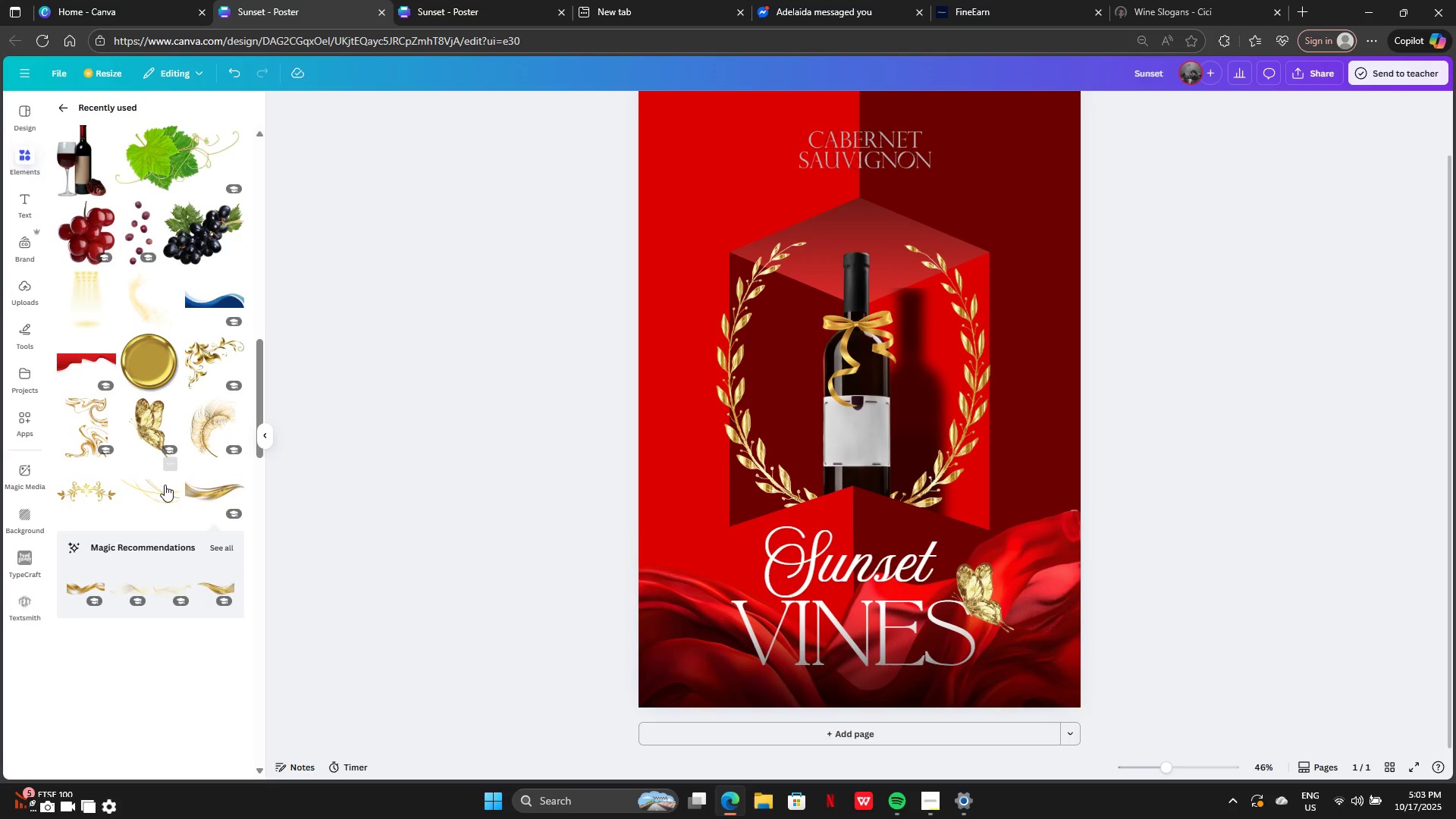 
scroll: coordinate [164, 484], scroll_direction: down, amount: 3.0
 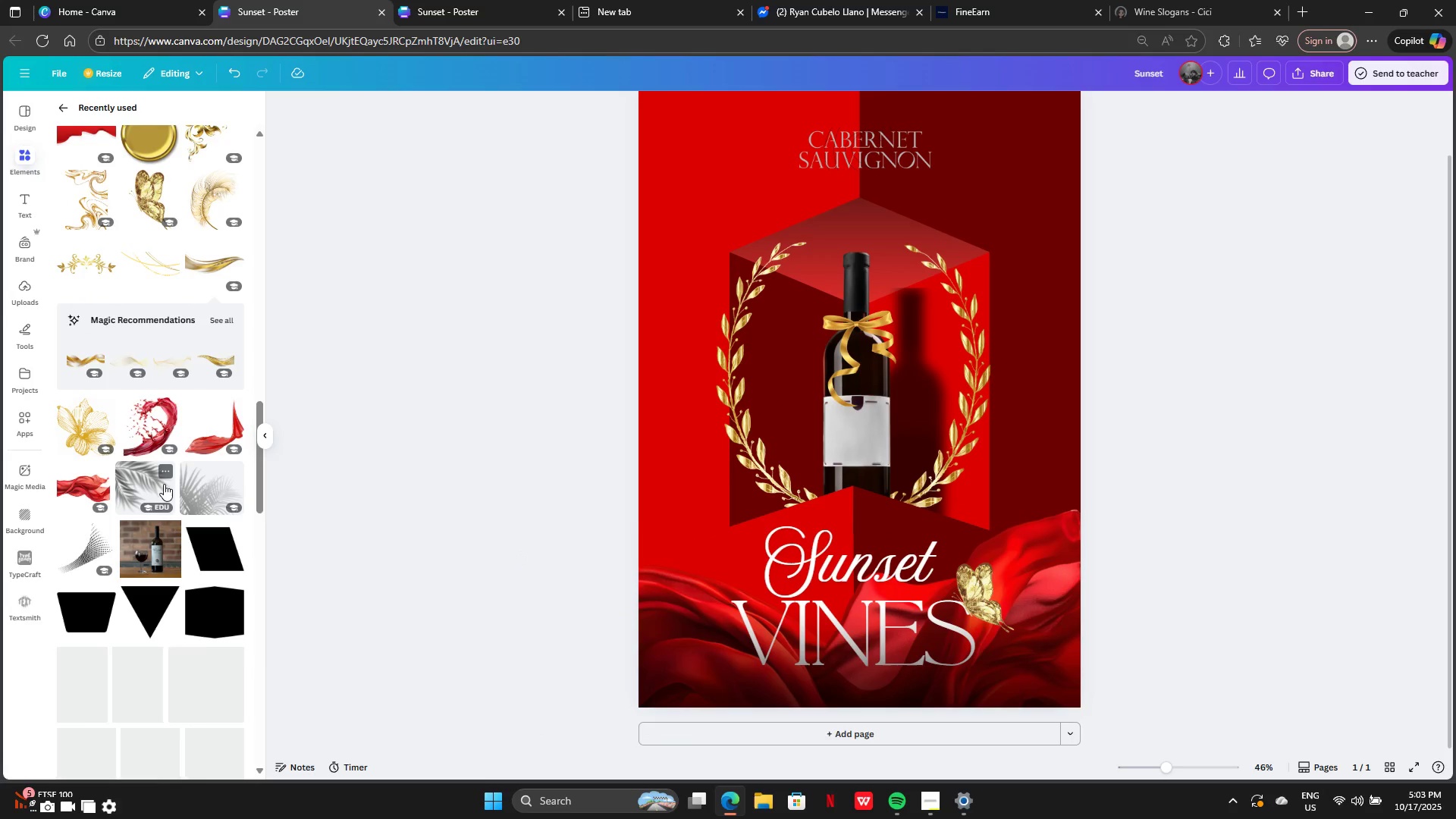 
scroll: coordinate [168, 470], scroll_direction: up, amount: 4.0
 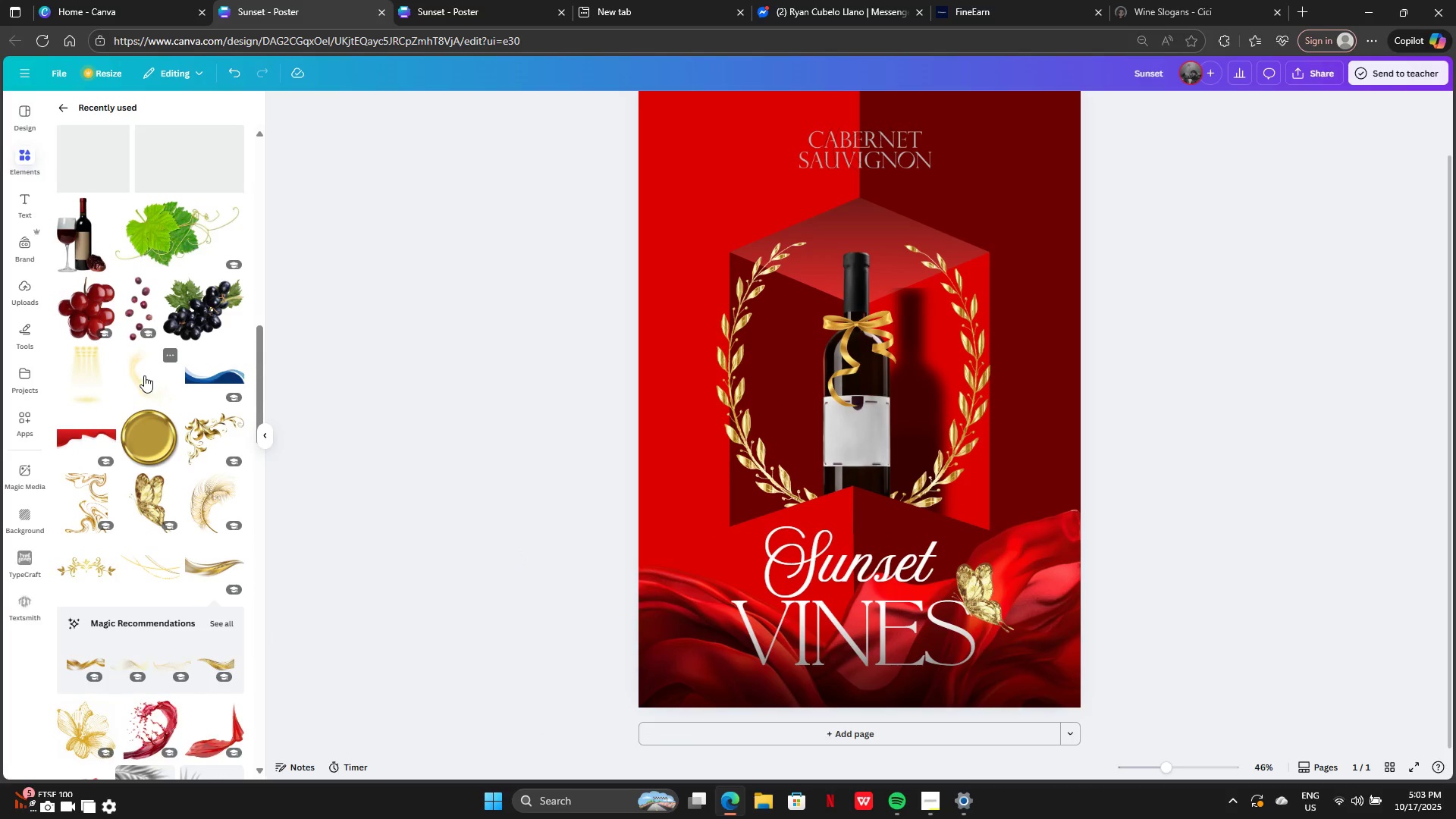 
left_click([136, 375])
 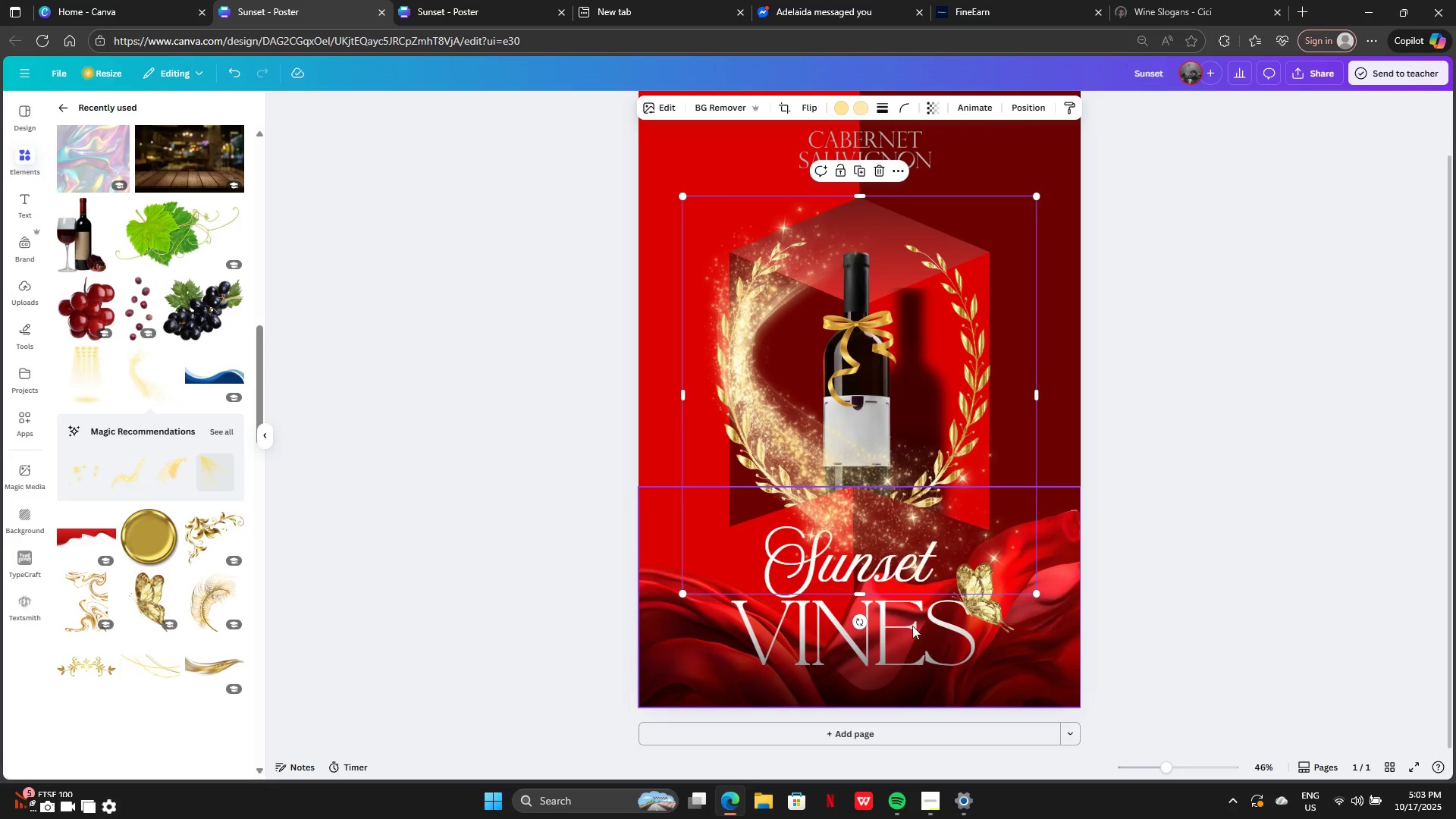 
left_click_drag(start_coordinate=[864, 625], to_coordinate=[1196, 424])
 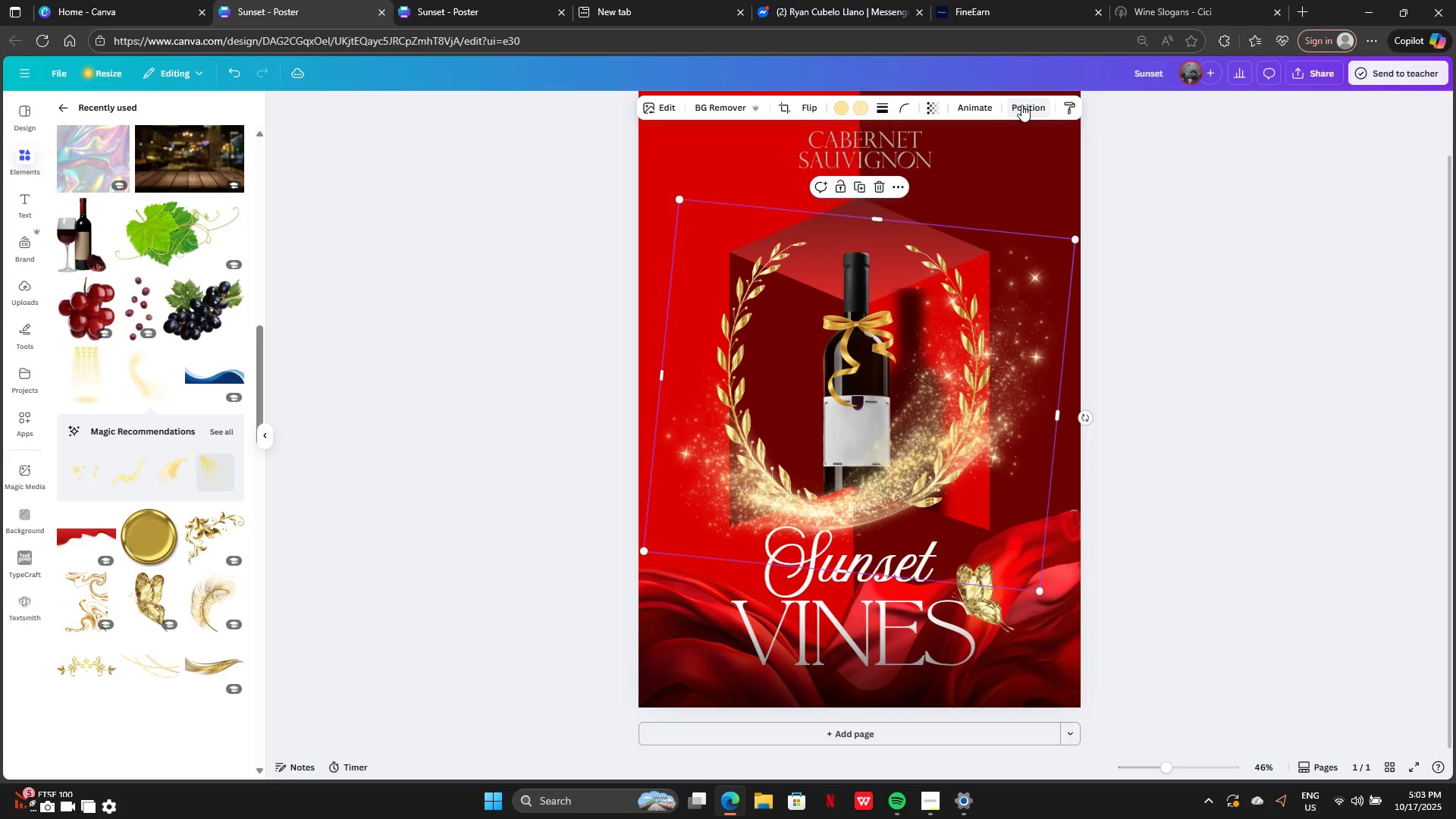 
left_click([1021, 101])
 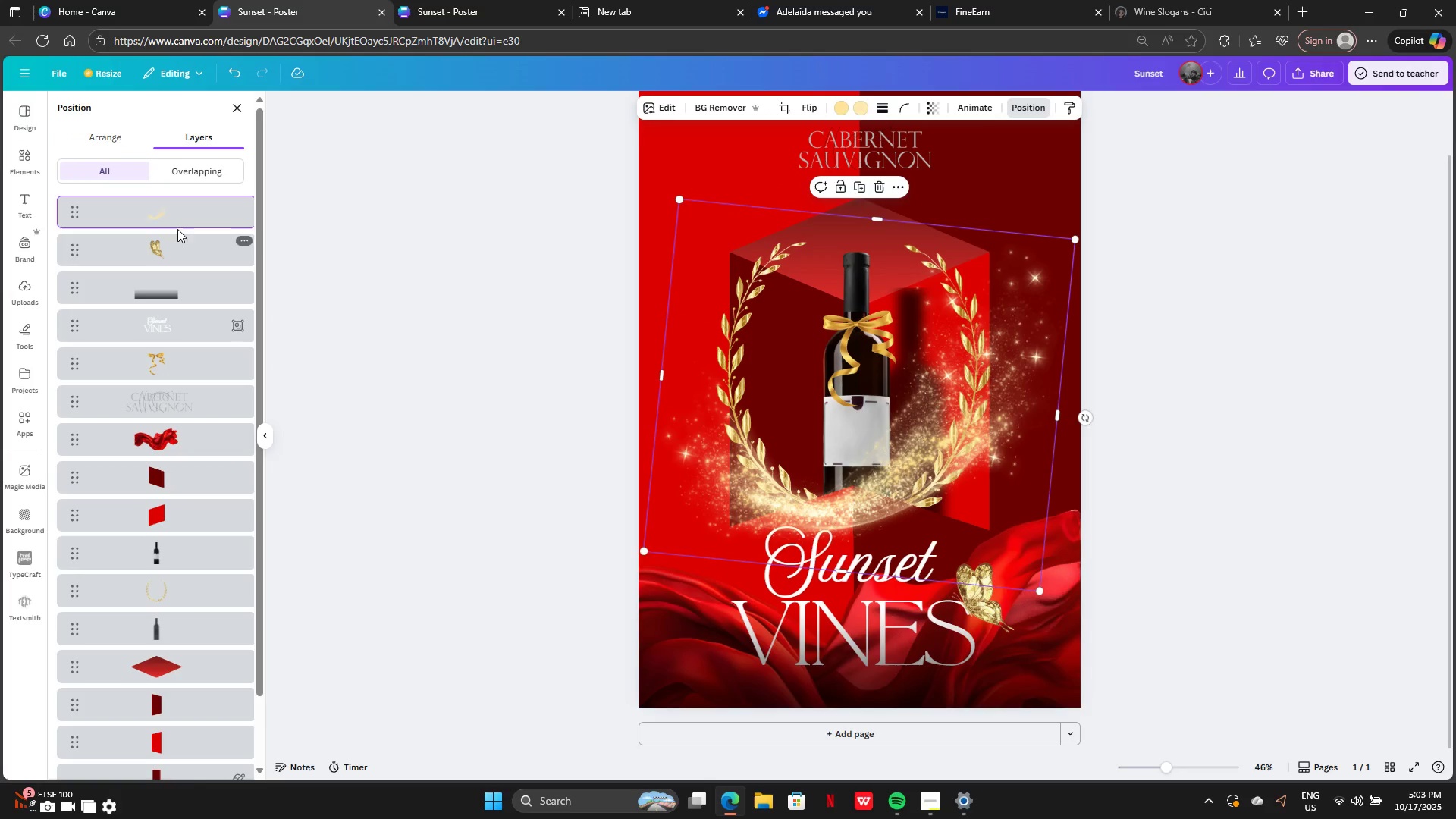 
left_click_drag(start_coordinate=[176, 214], to_coordinate=[191, 458])
 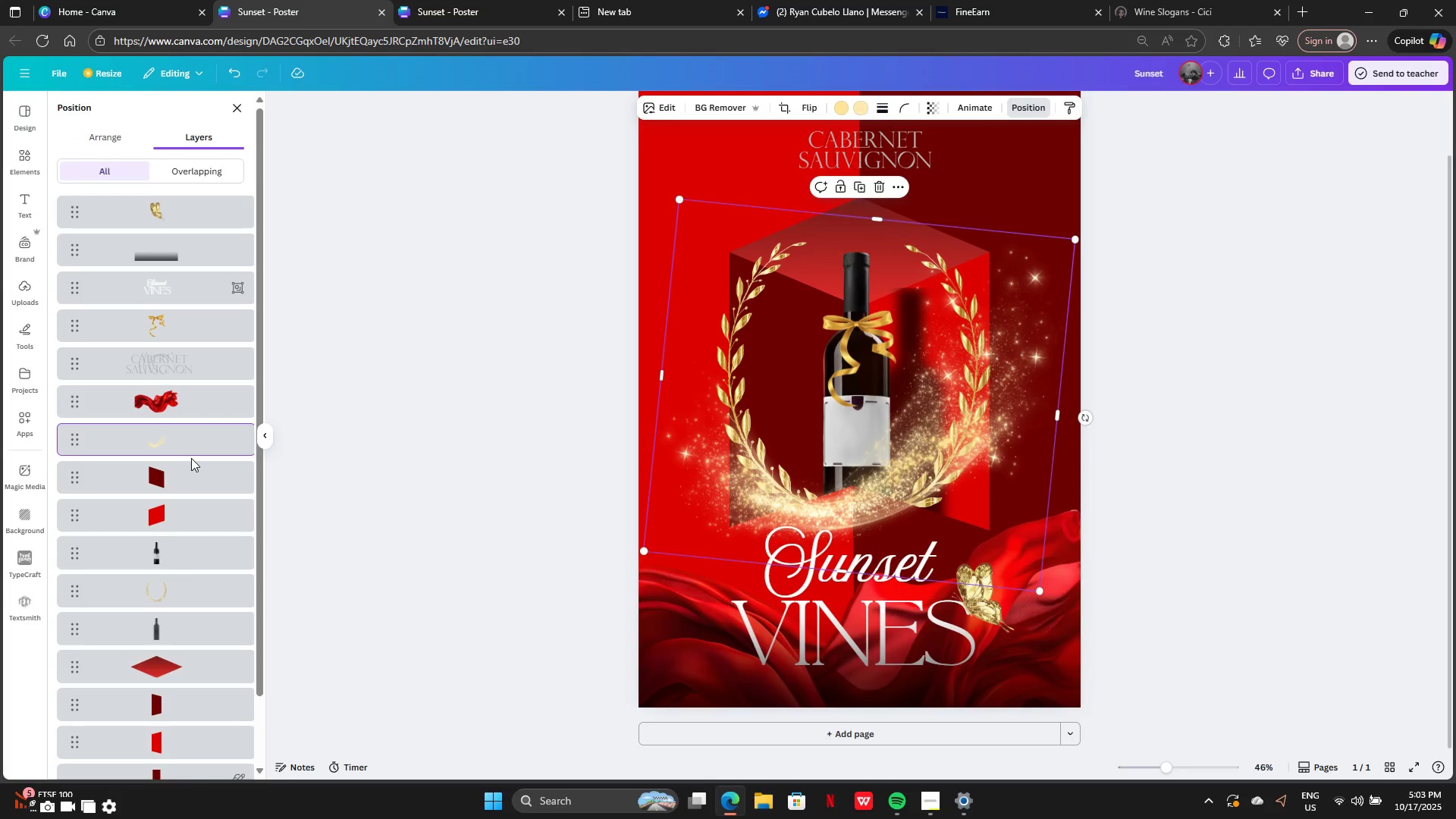 
left_click_drag(start_coordinate=[191, 455], to_coordinate=[196, 403])
 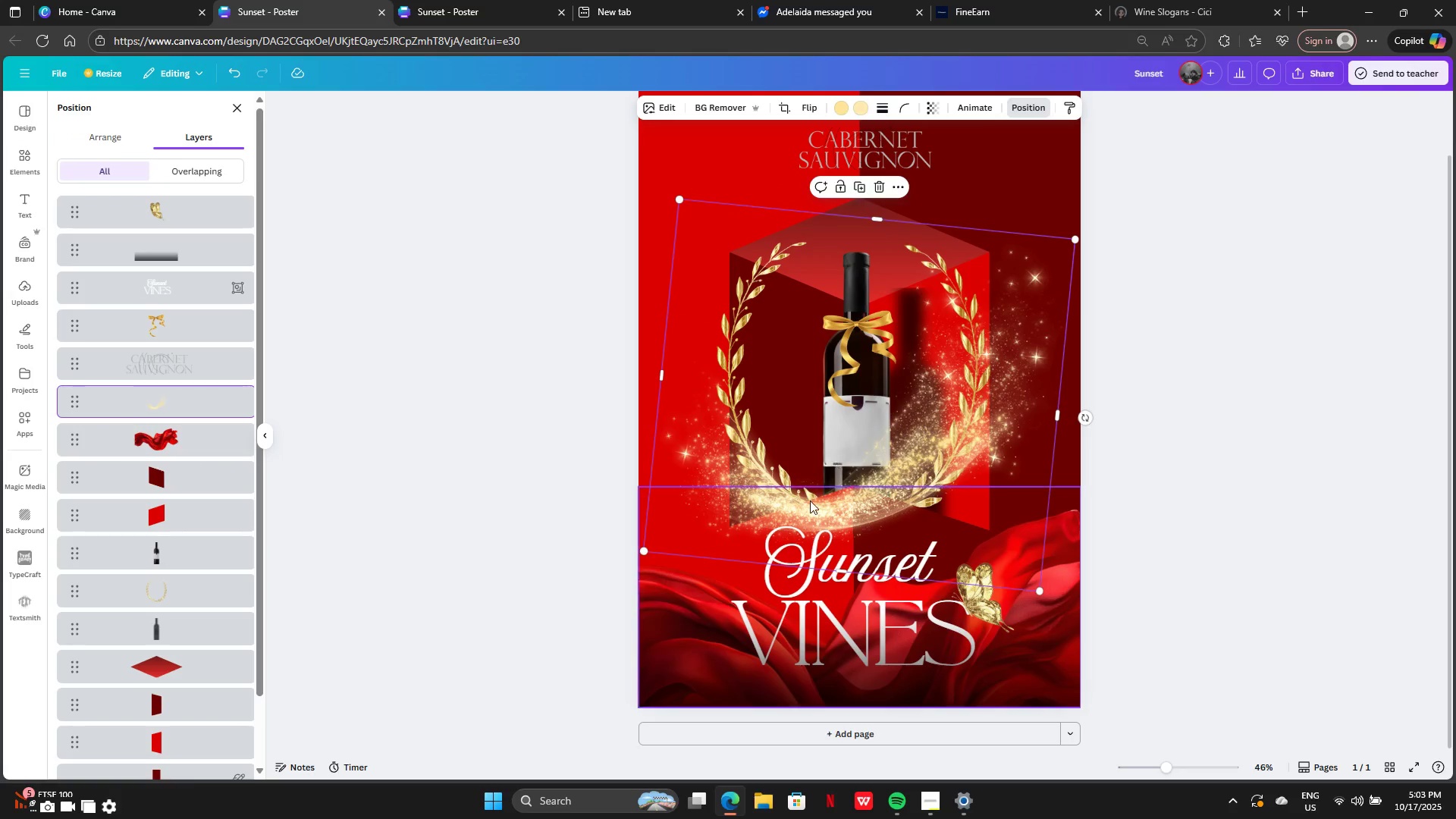 
left_click_drag(start_coordinate=[810, 500], to_coordinate=[736, 688])
 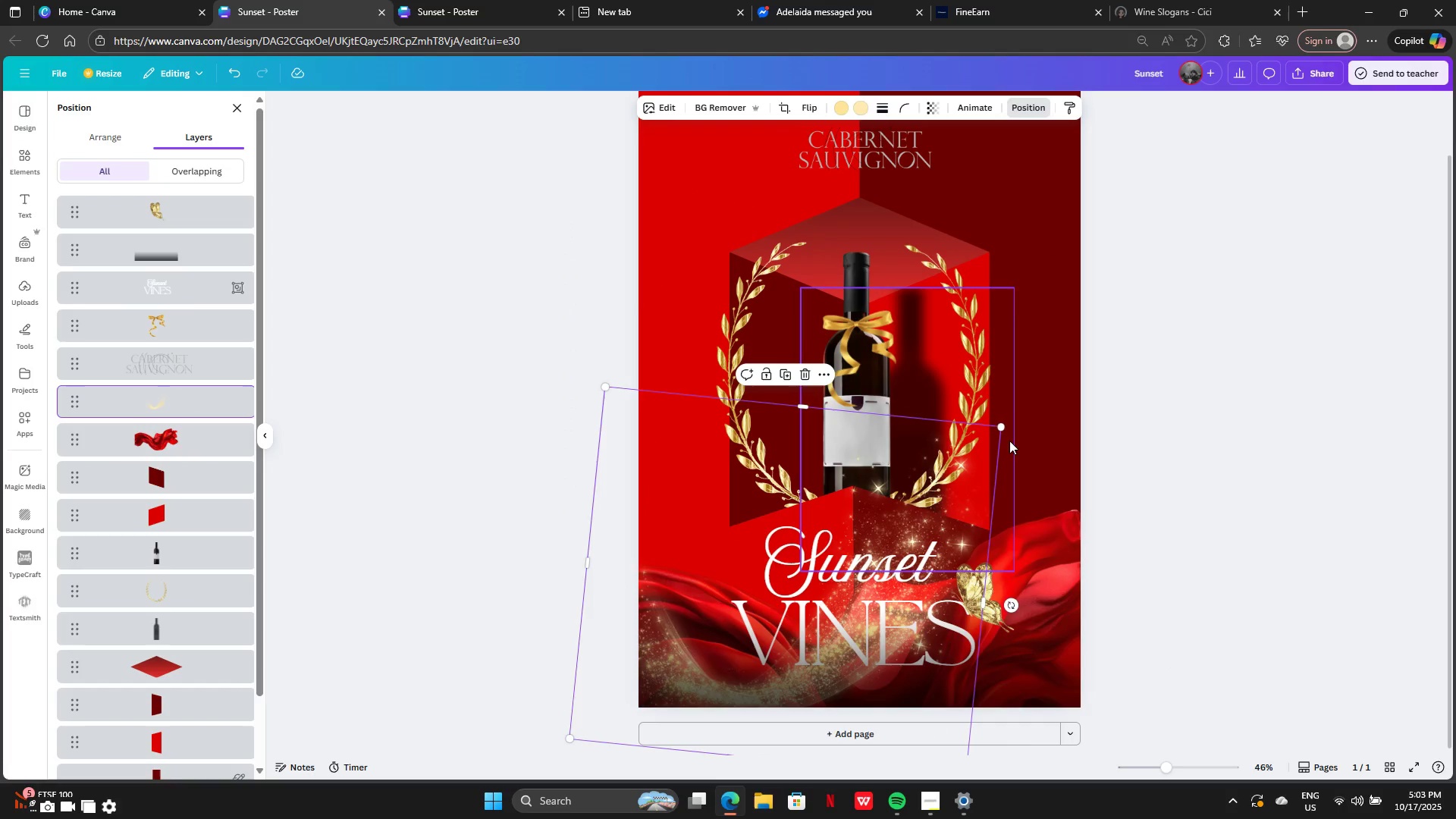 
left_click_drag(start_coordinate=[998, 426], to_coordinate=[1213, 426])
 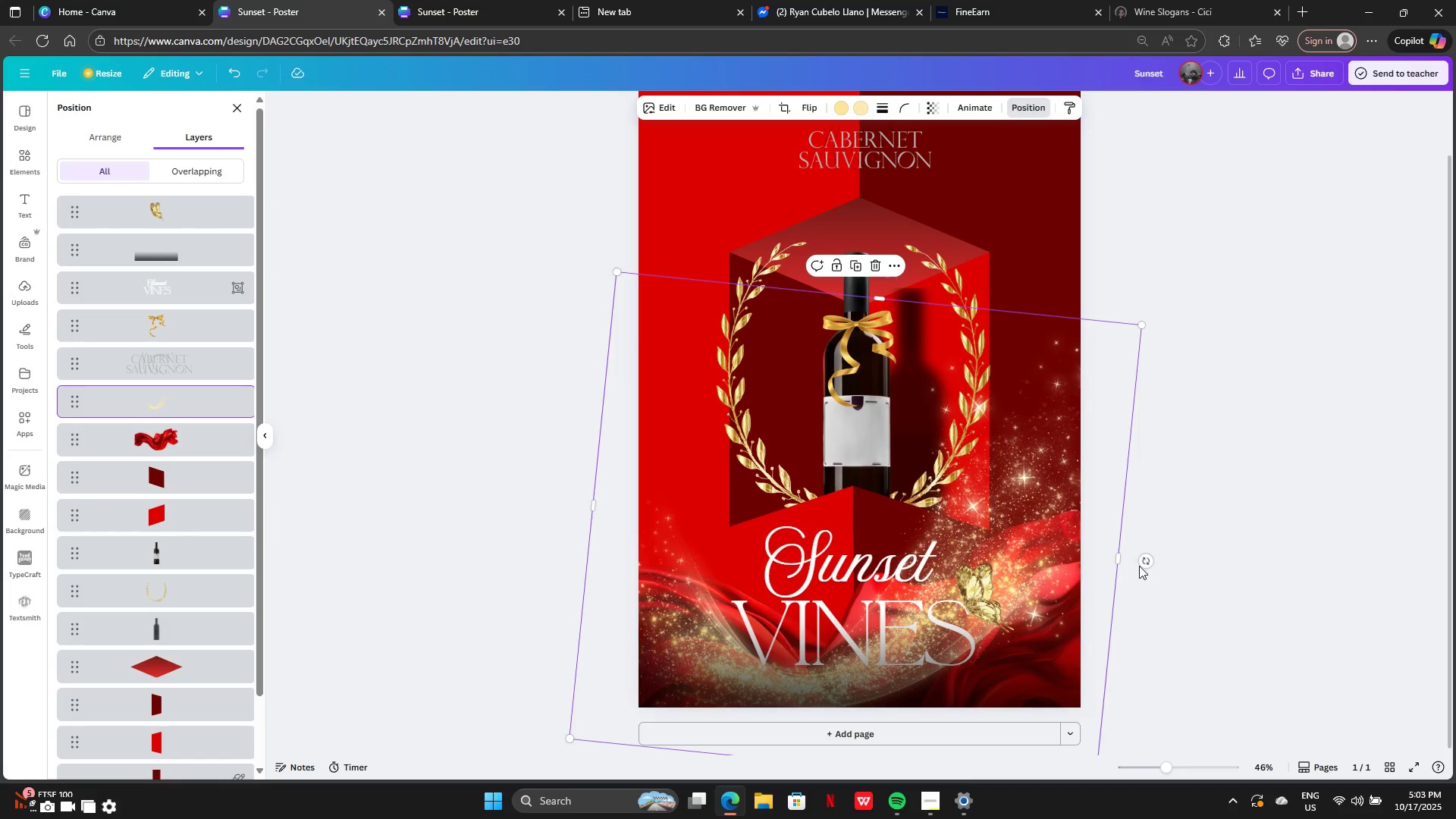 
left_click_drag(start_coordinate=[1147, 560], to_coordinate=[1122, 633])
 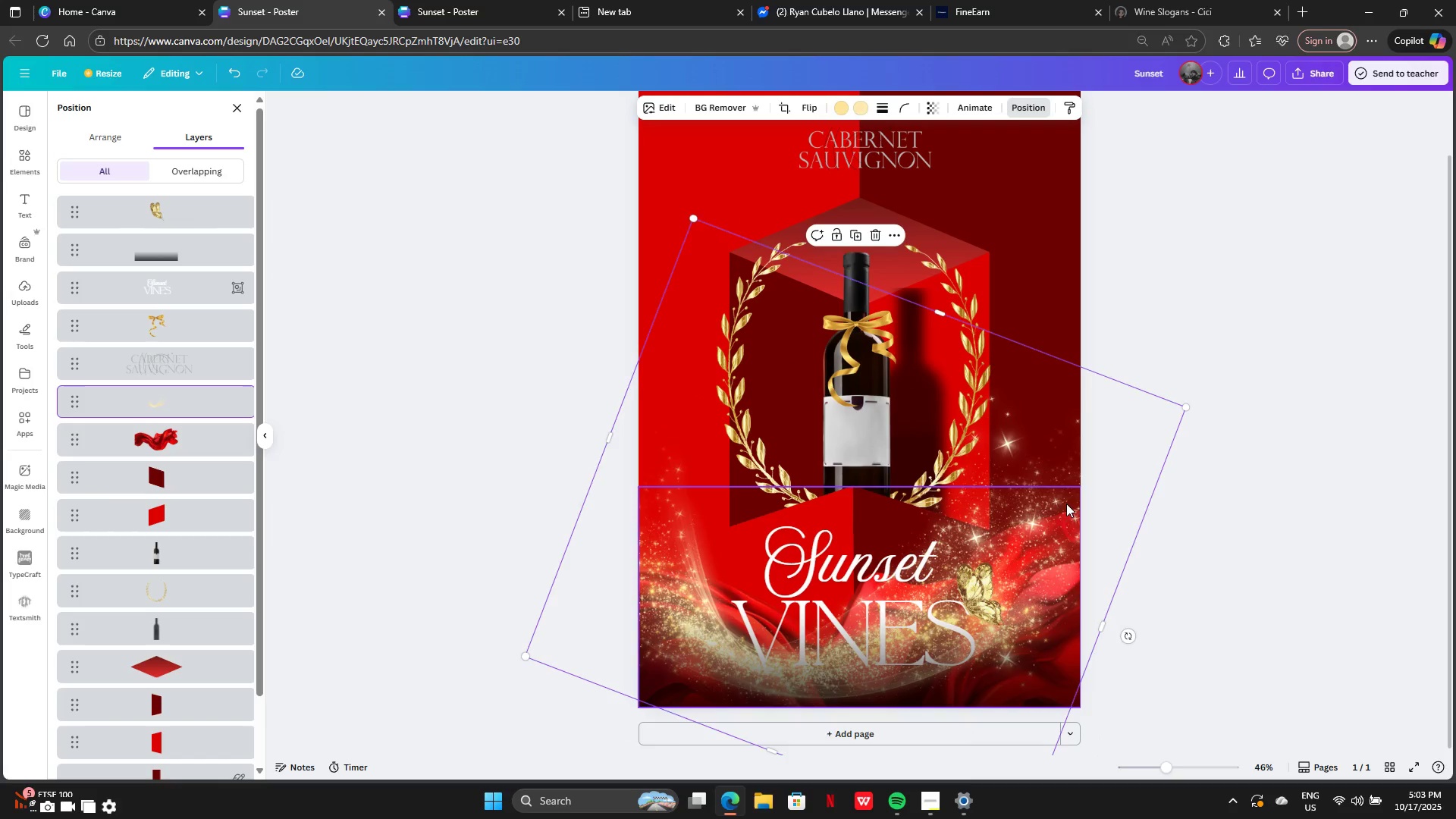 
left_click_drag(start_coordinate=[1065, 500], to_coordinate=[1093, 549])
 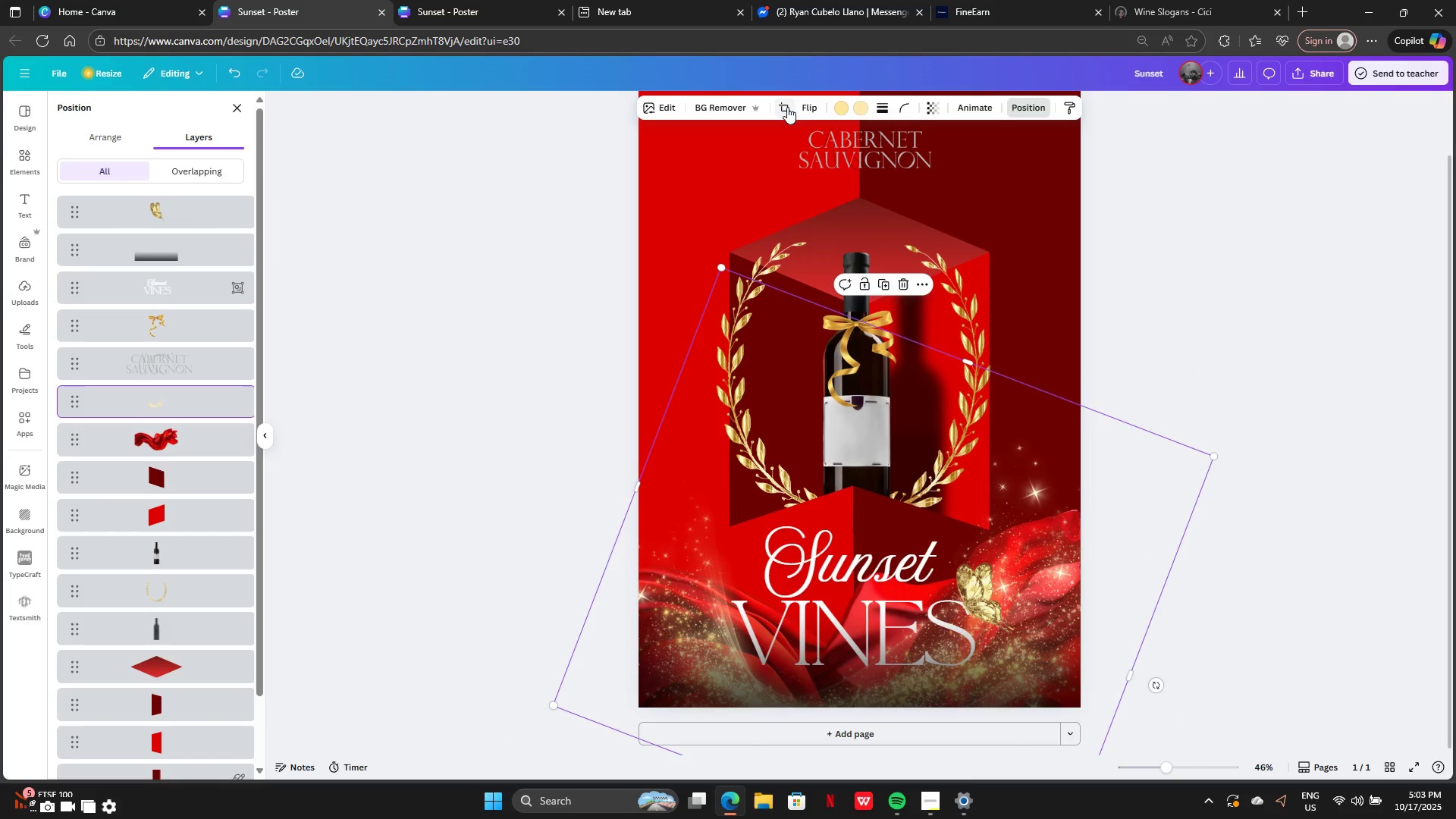 
left_click([805, 107])
 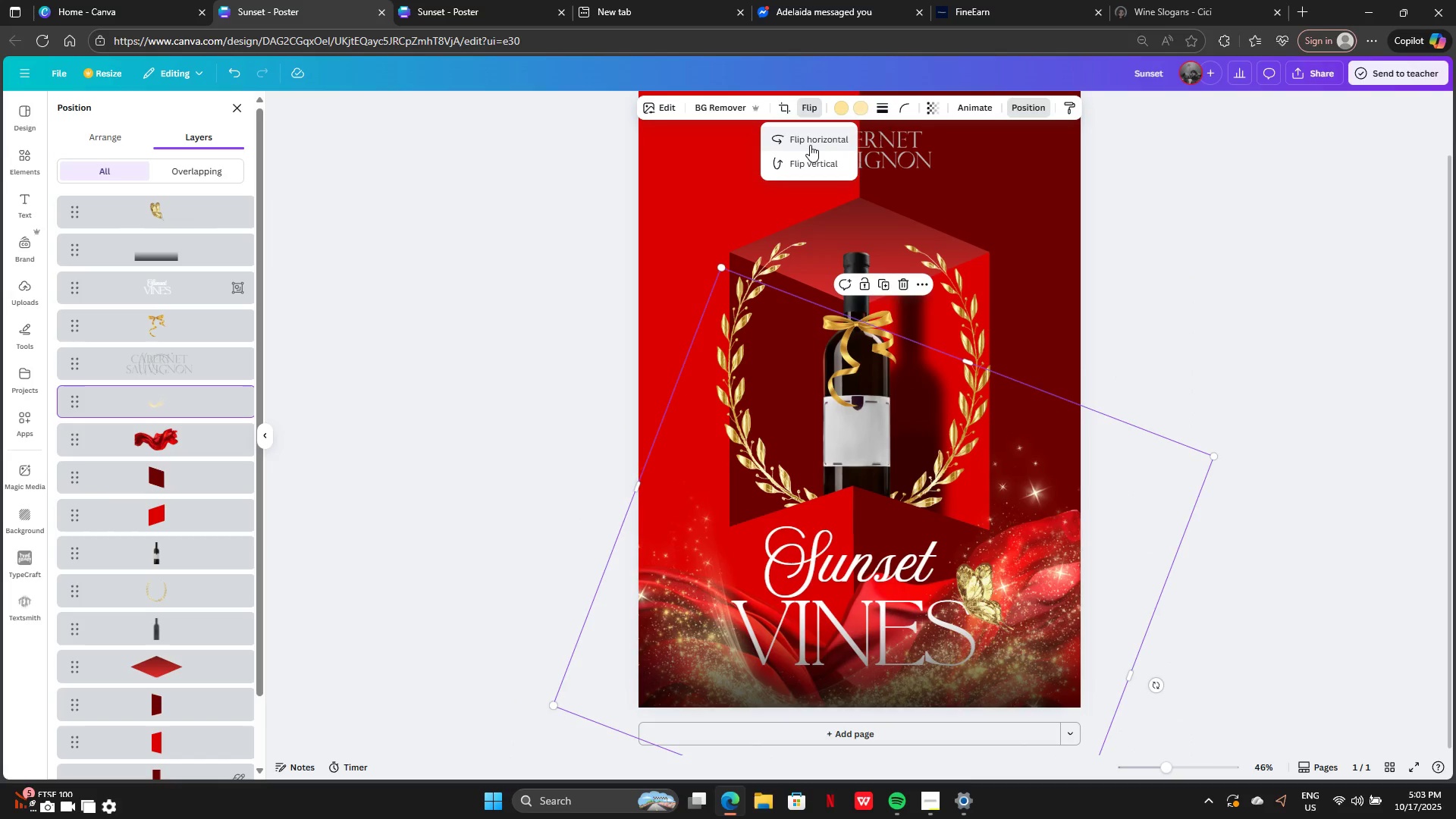 
left_click([810, 143])
 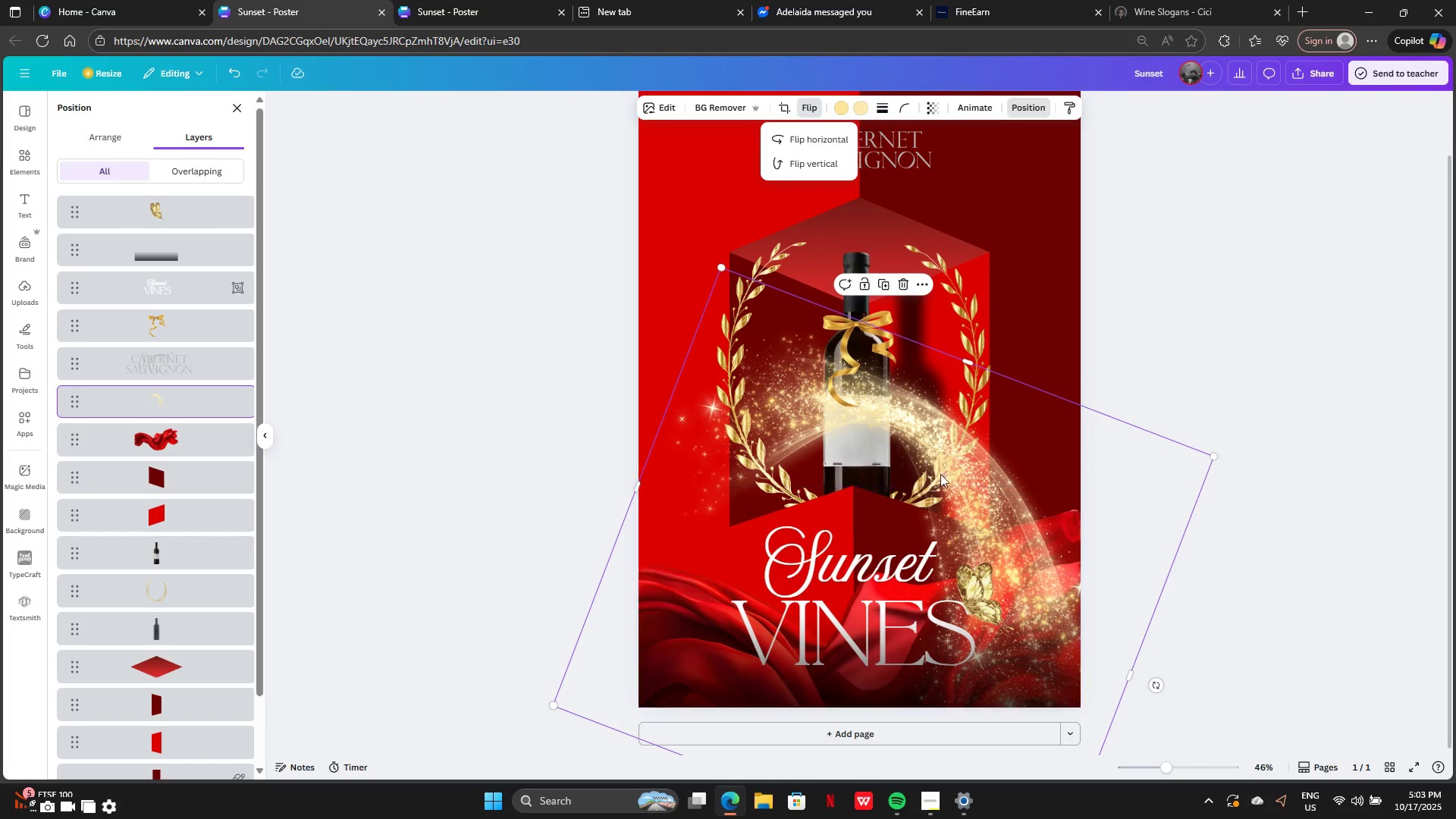 
left_click_drag(start_coordinate=[972, 476], to_coordinate=[719, 633])
 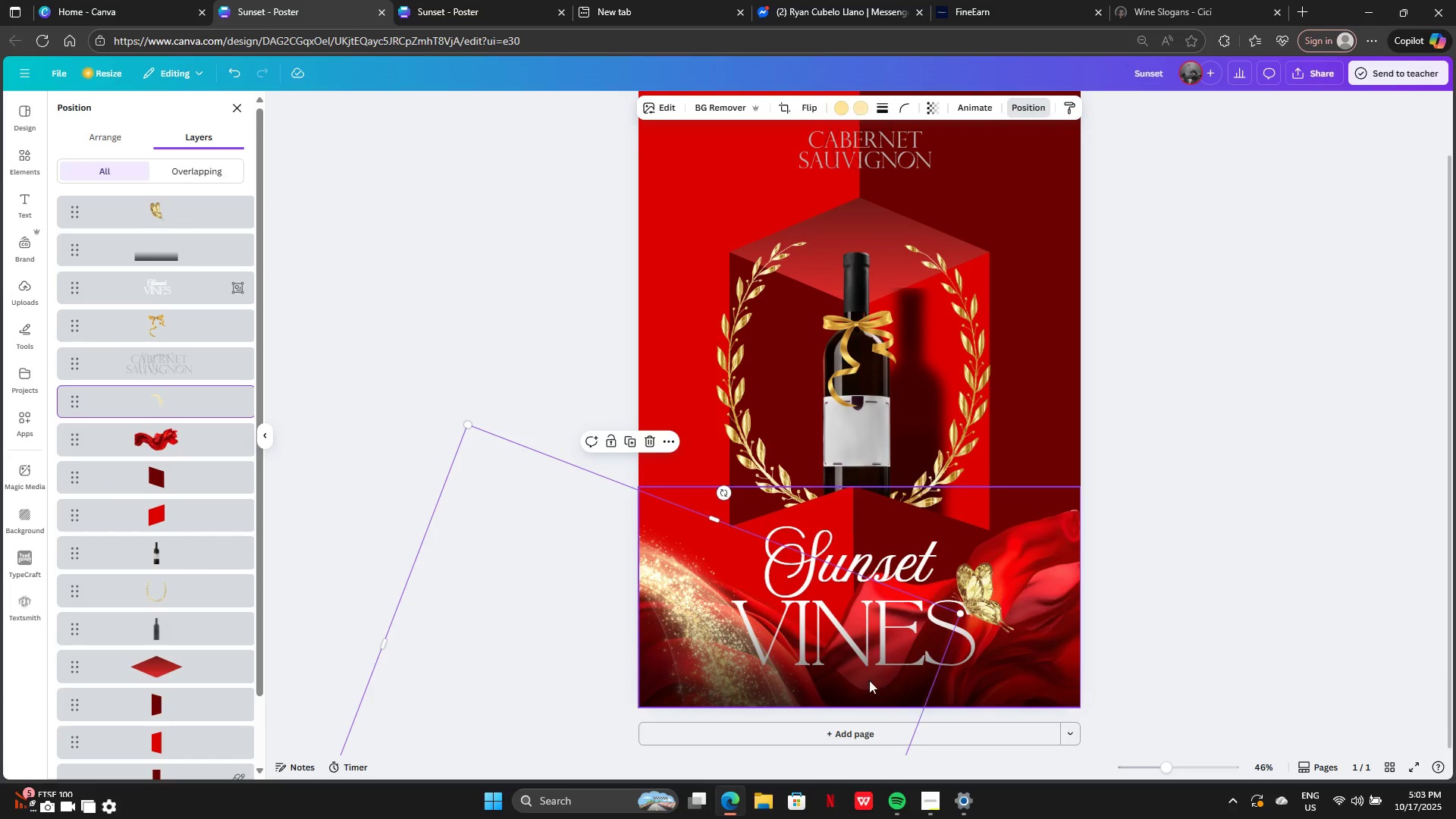 
left_click_drag(start_coordinate=[858, 687], to_coordinate=[1002, 607])
 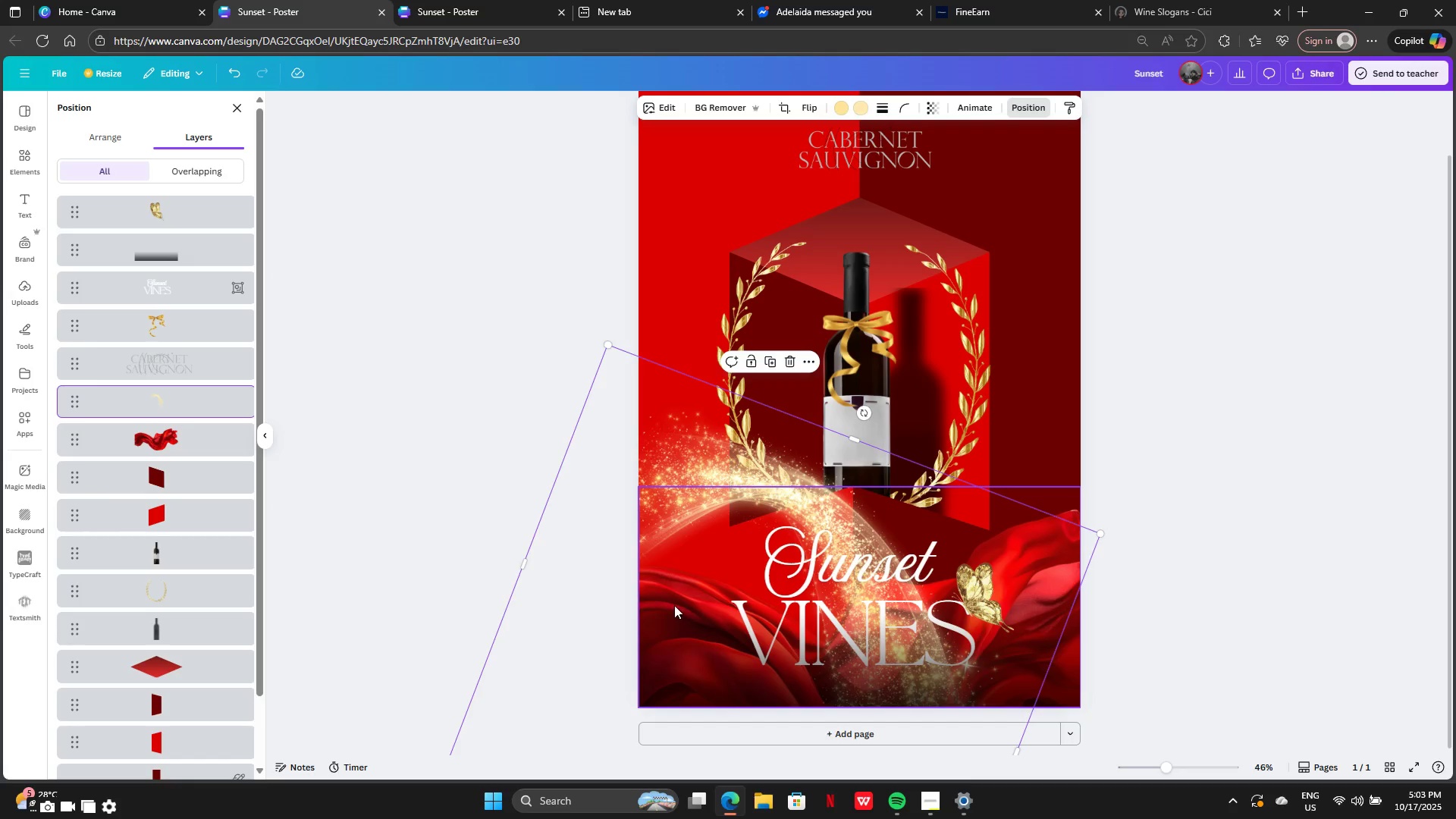 
left_click_drag(start_coordinate=[674, 605], to_coordinate=[667, 539])
 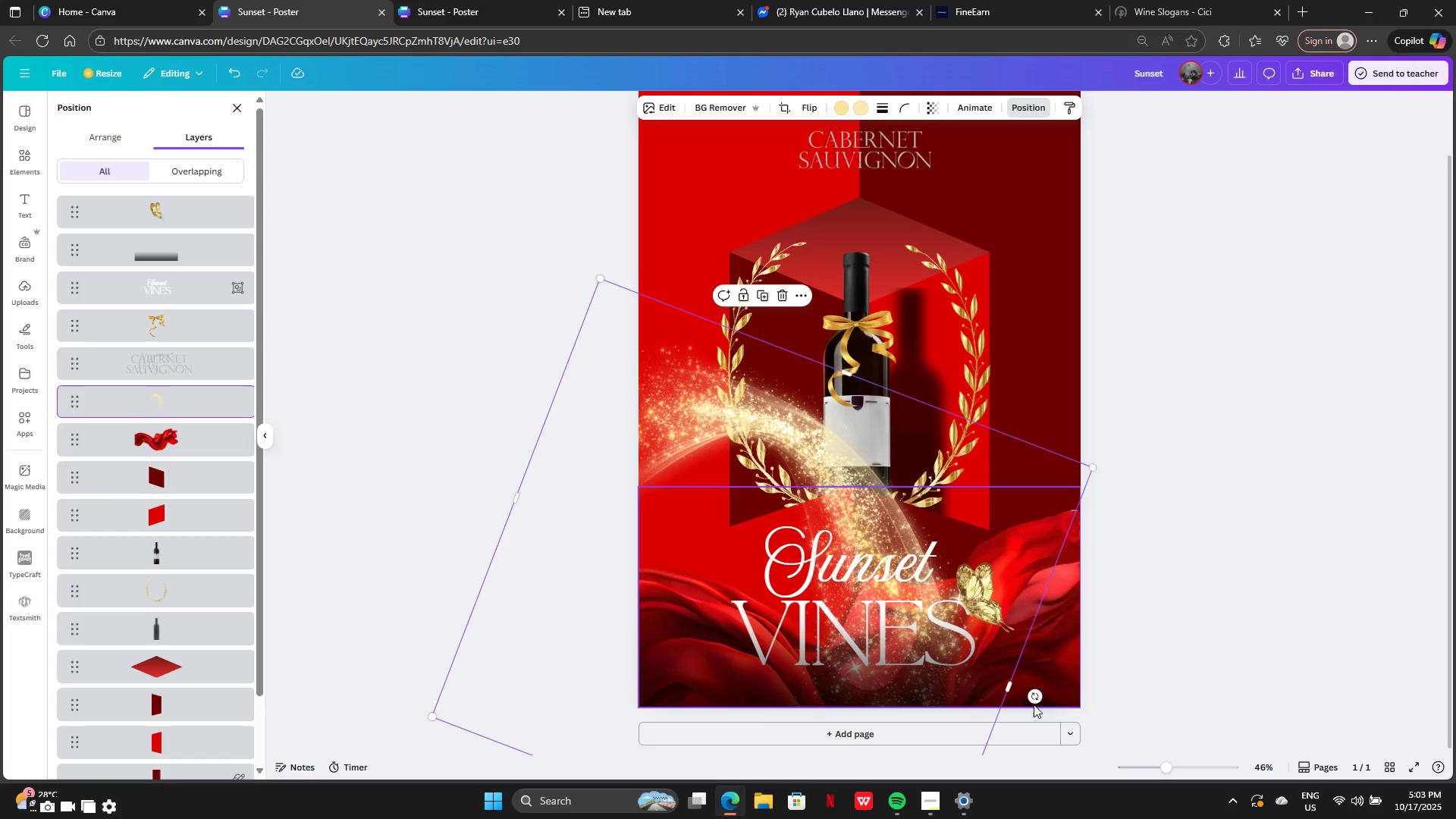 
left_click_drag(start_coordinate=[1034, 699], to_coordinate=[1070, 474])
 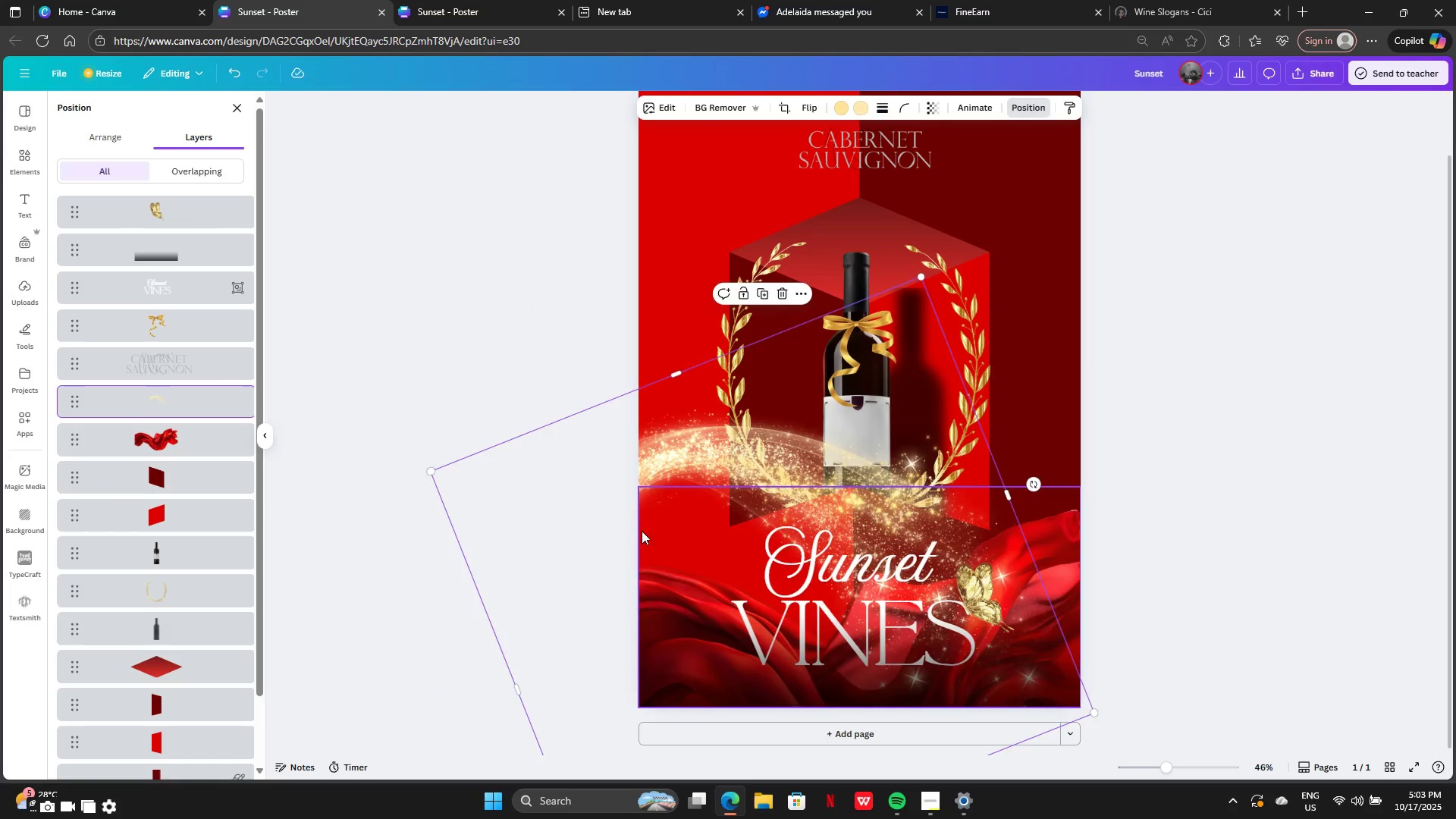 
left_click_drag(start_coordinate=[654, 508], to_coordinate=[704, 662])
 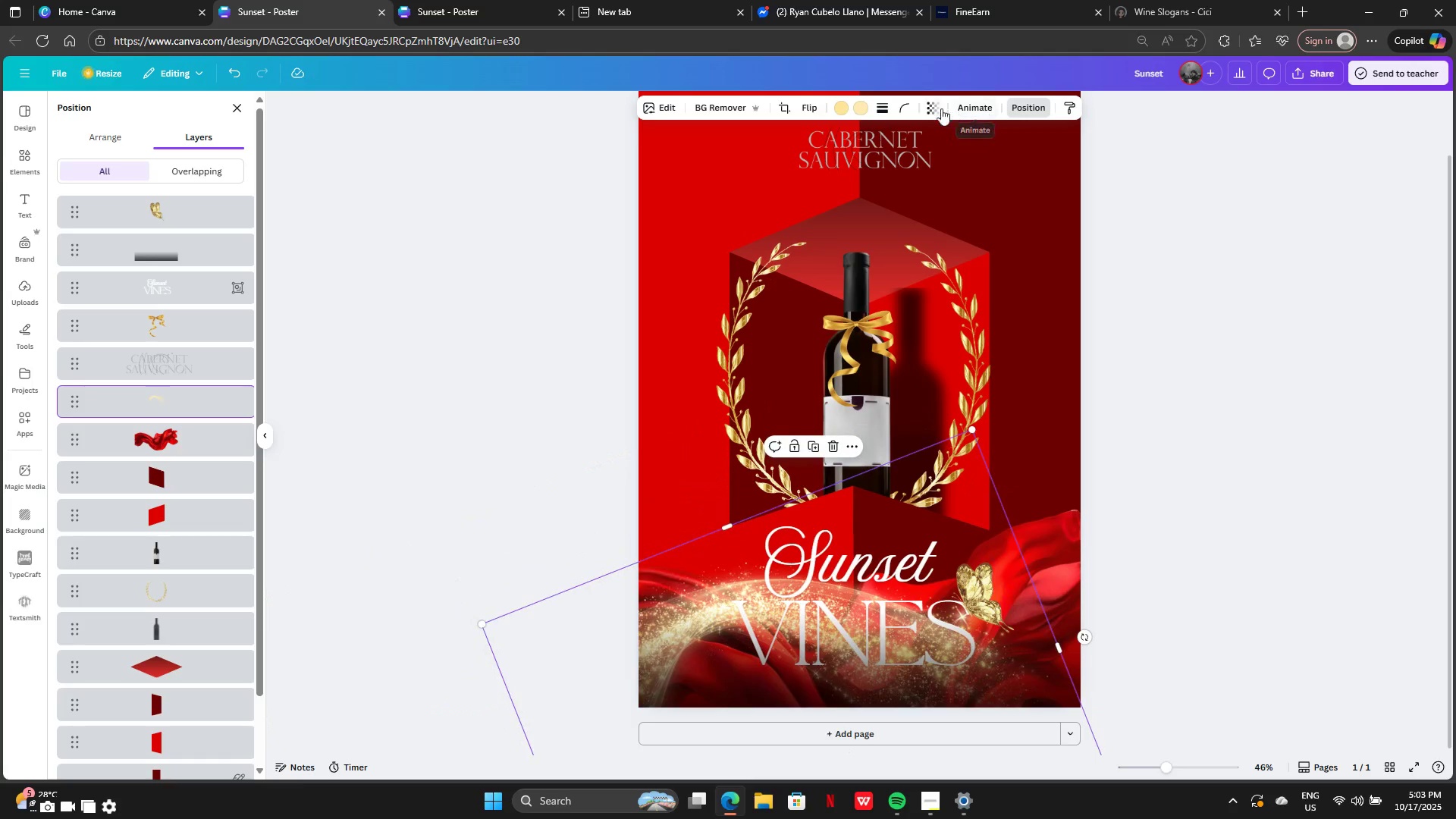 
left_click([936, 106])
 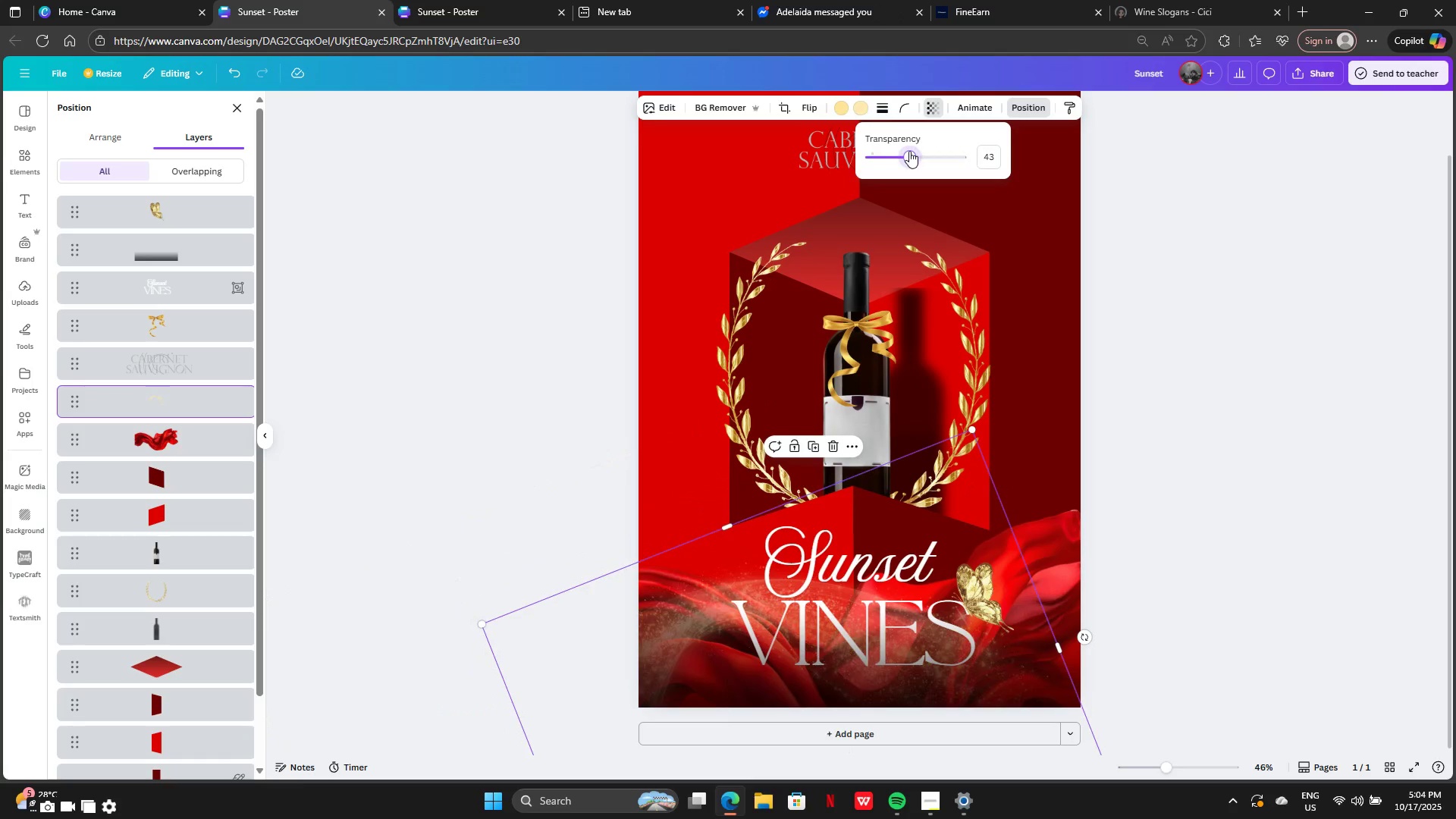 
left_click([909, 151])
 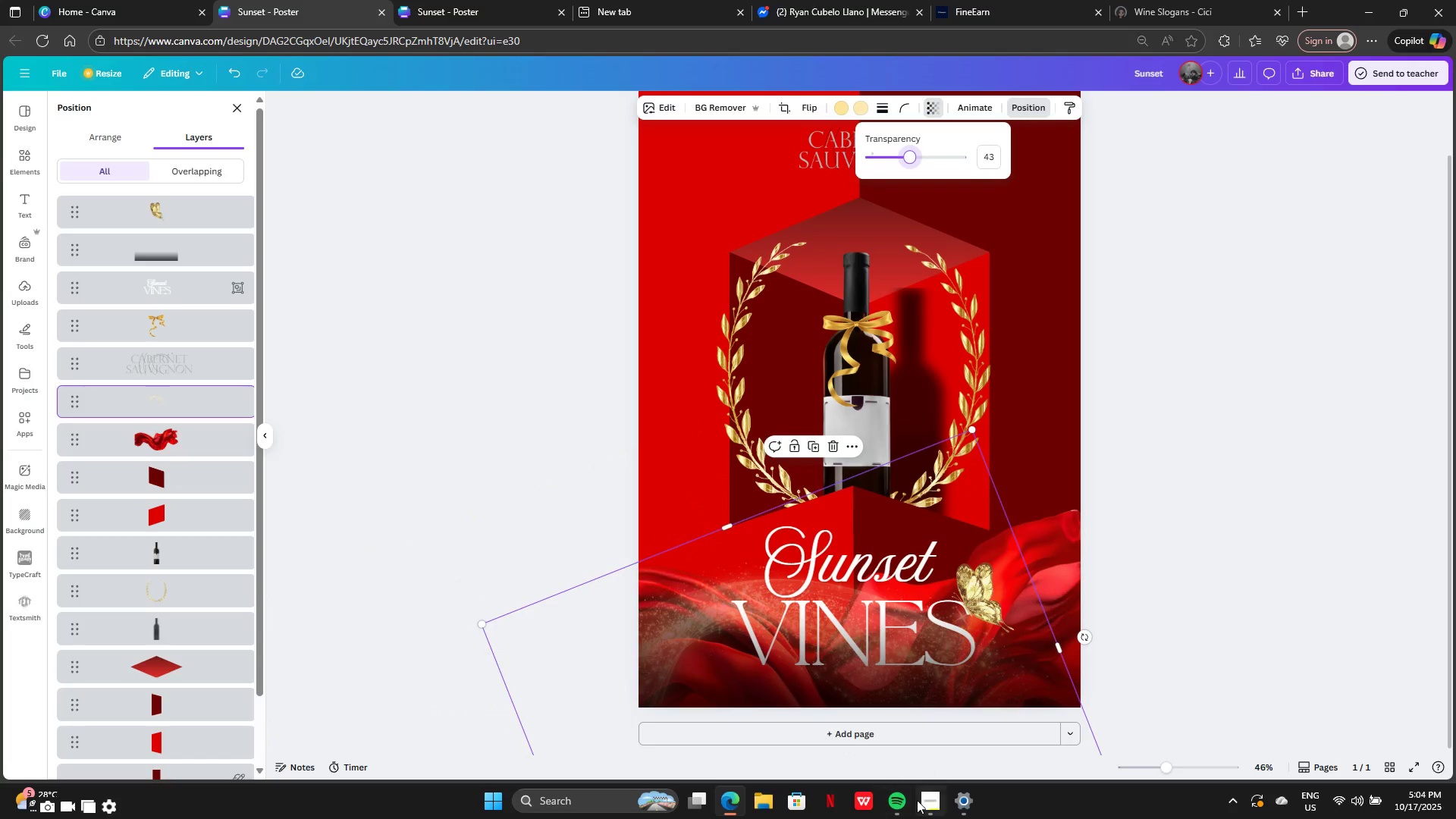 
left_click([917, 800])